 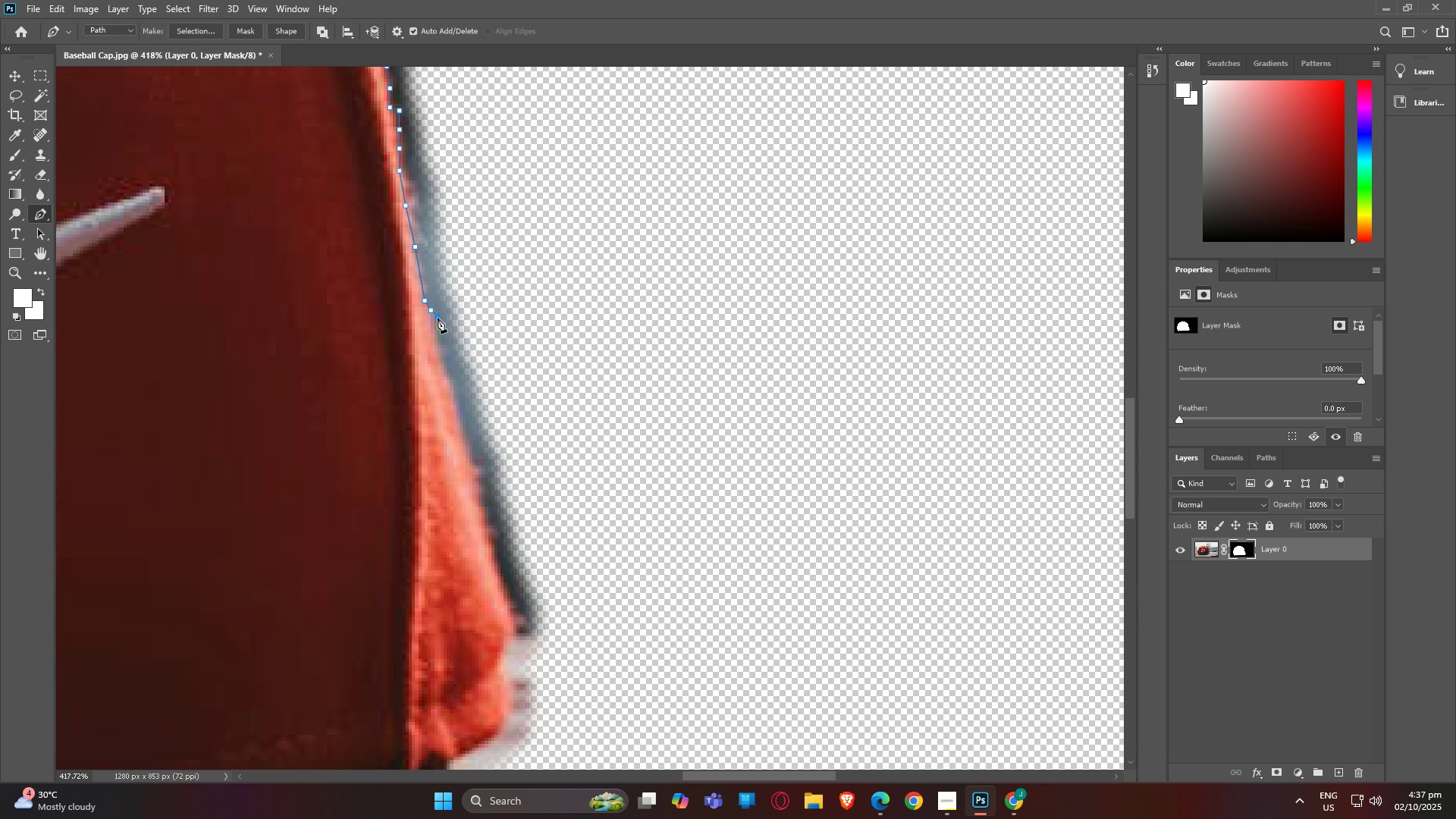 
left_click([438, 318])
 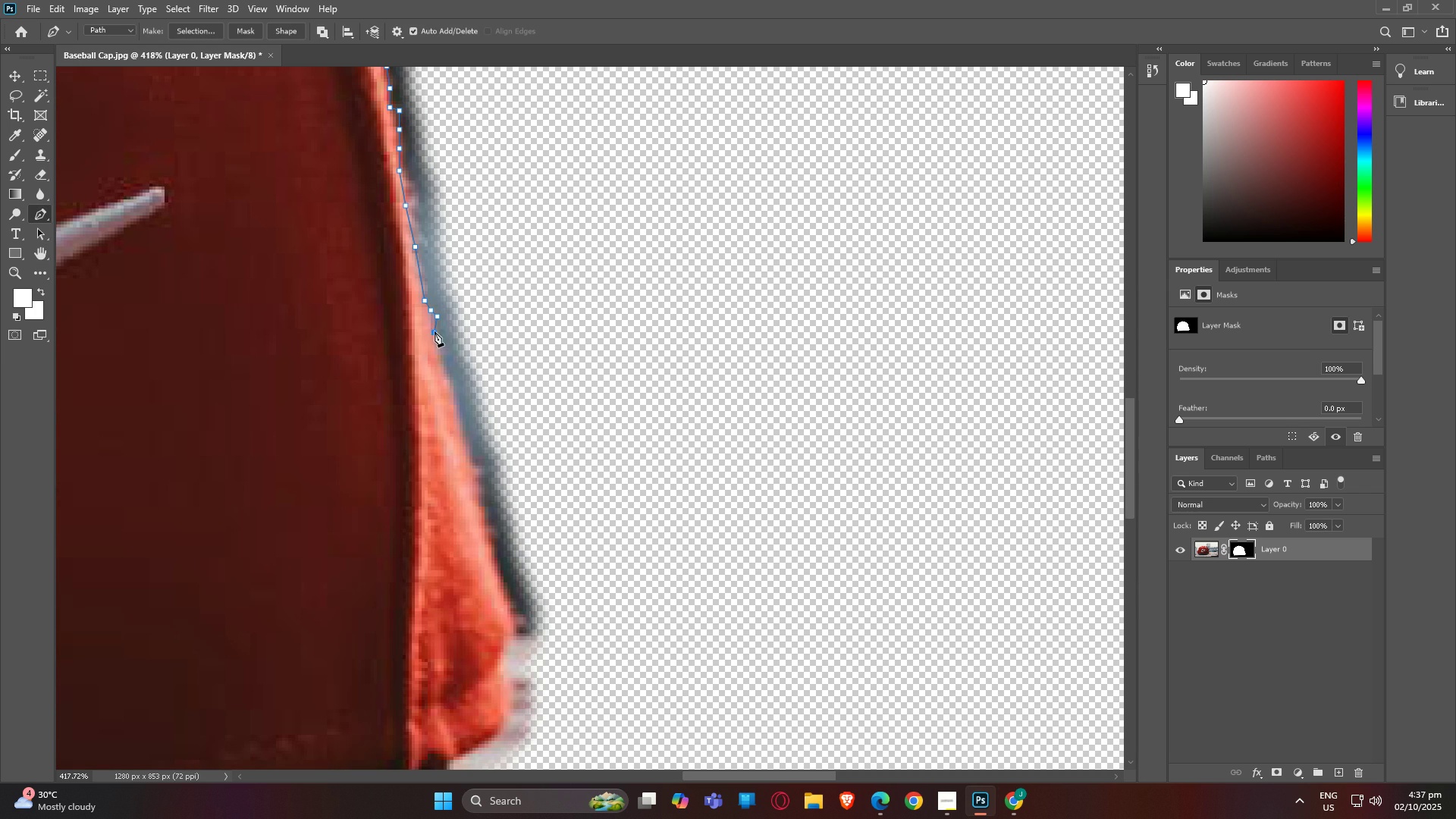 
left_click([435, 331])
 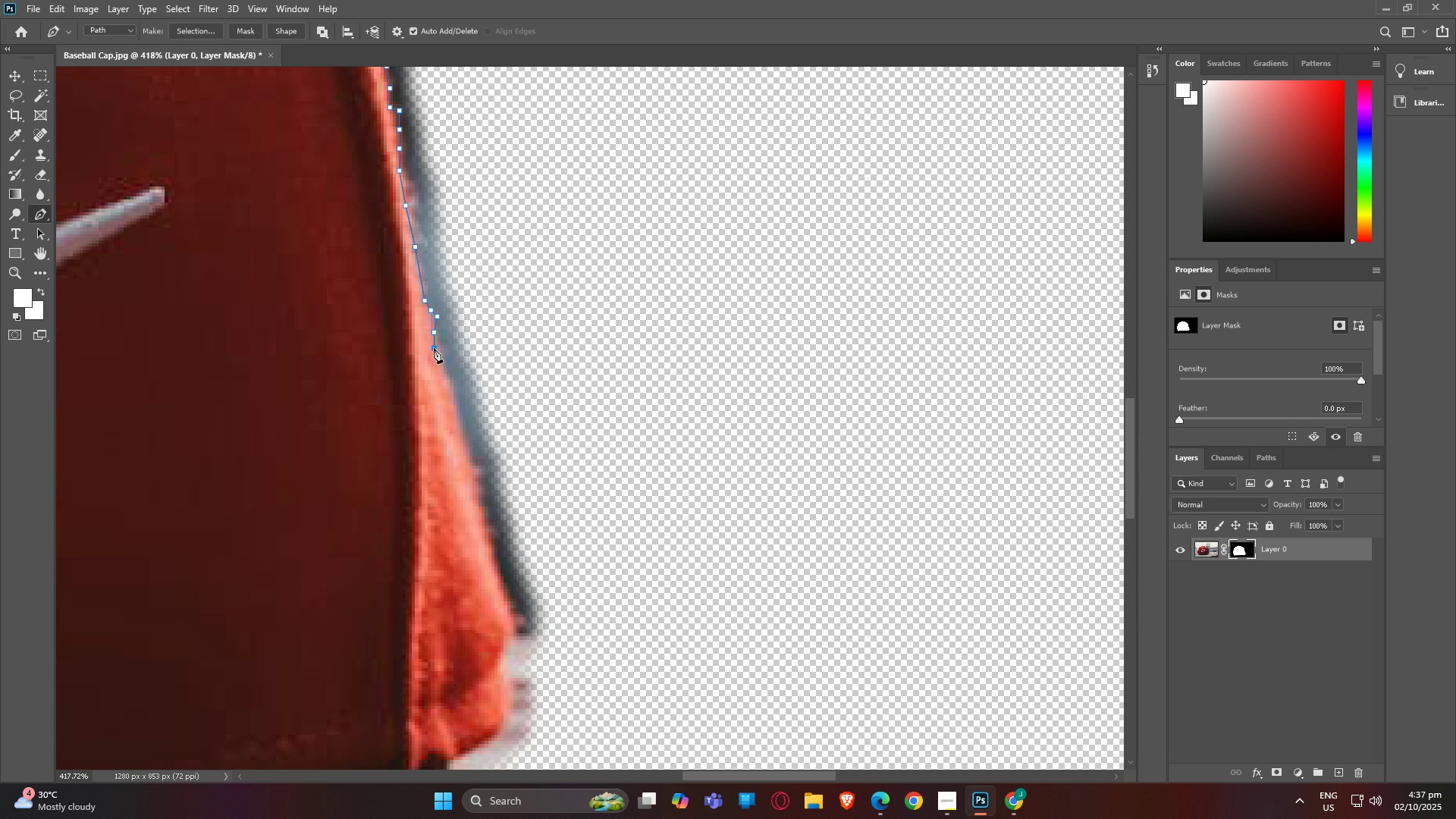 
left_click([434, 348])
 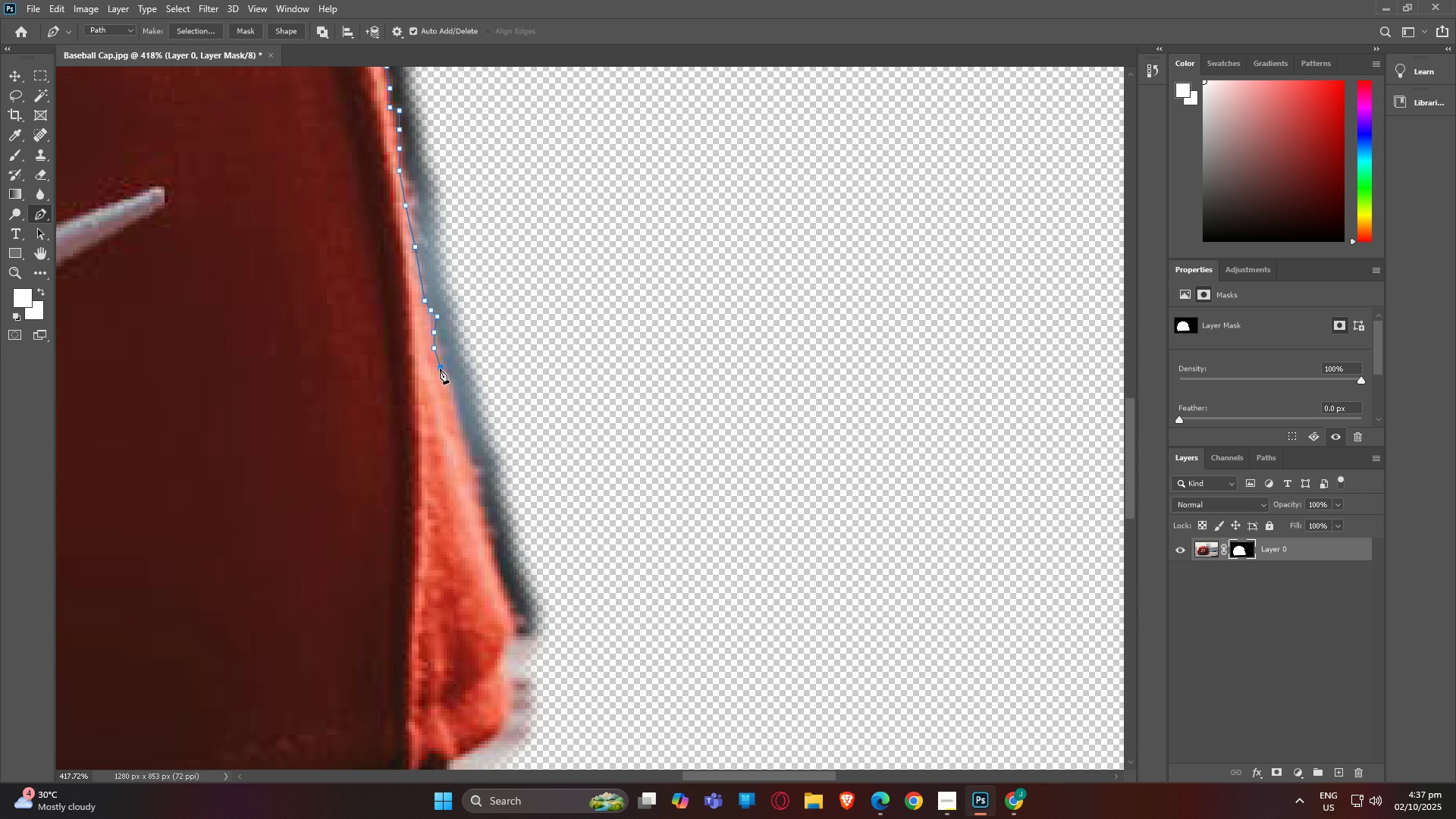 
left_click([440, 369])
 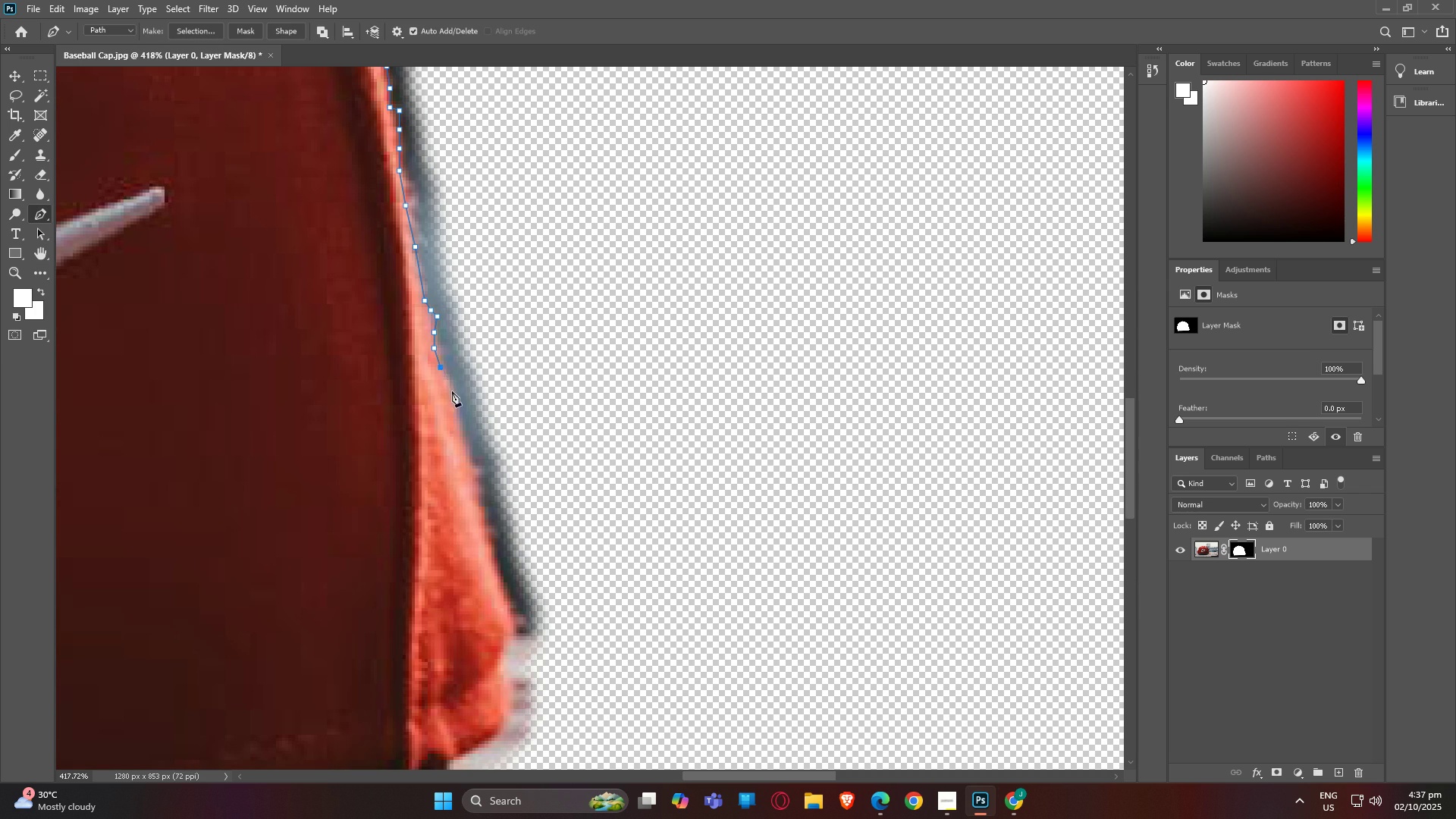 
left_click([455, 405])
 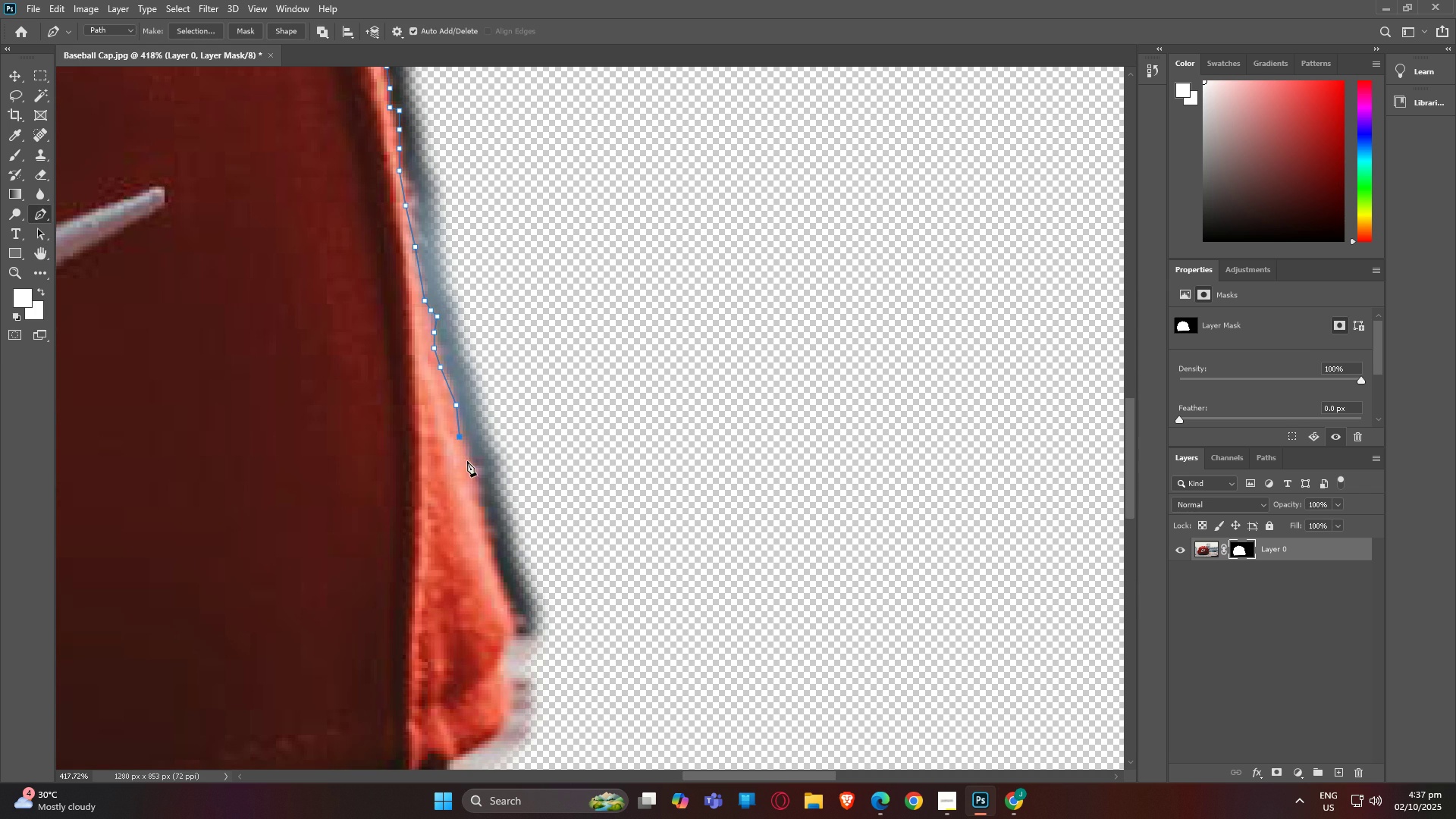 
double_click([467, 462])
 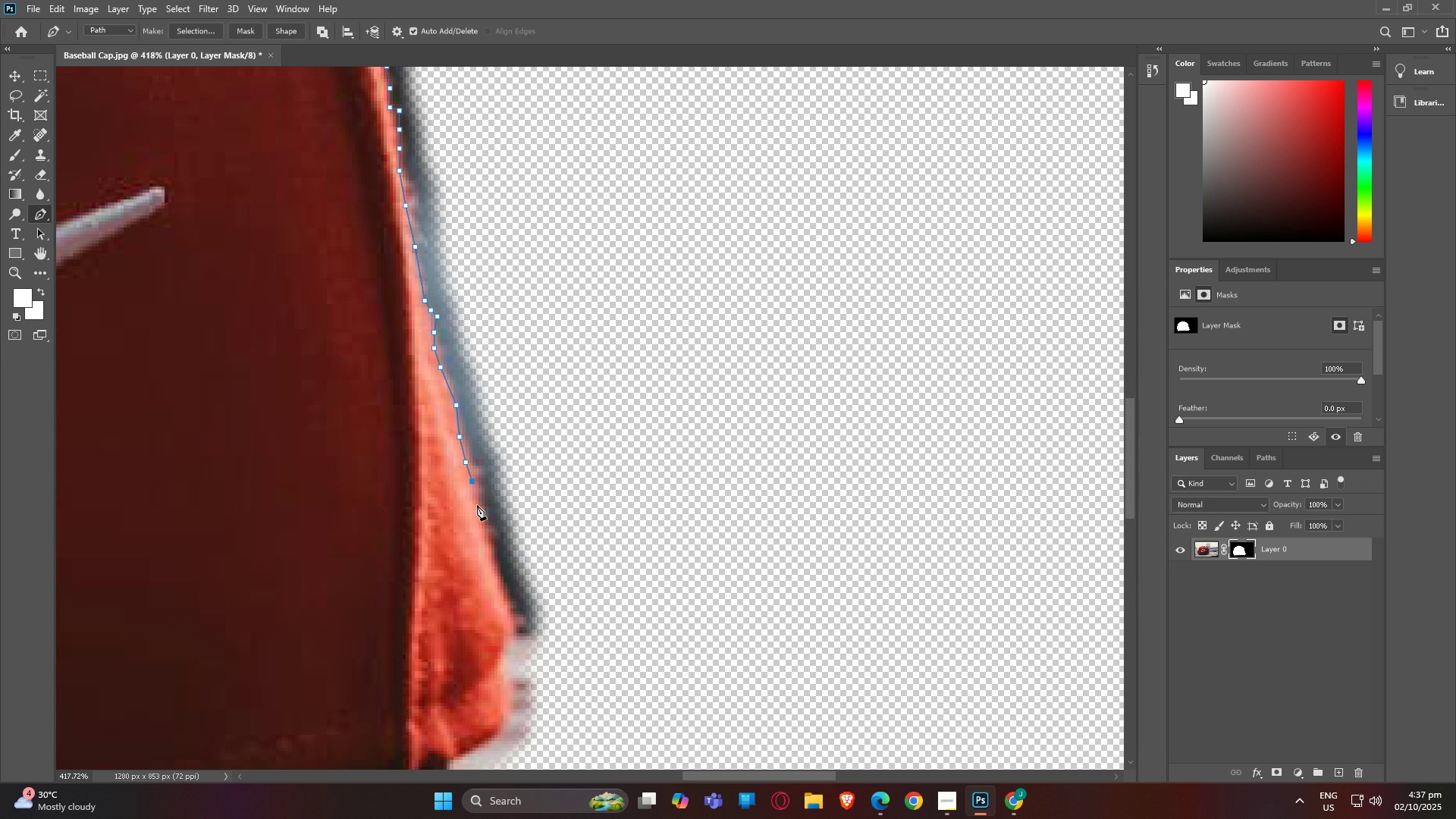 
double_click([477, 507])
 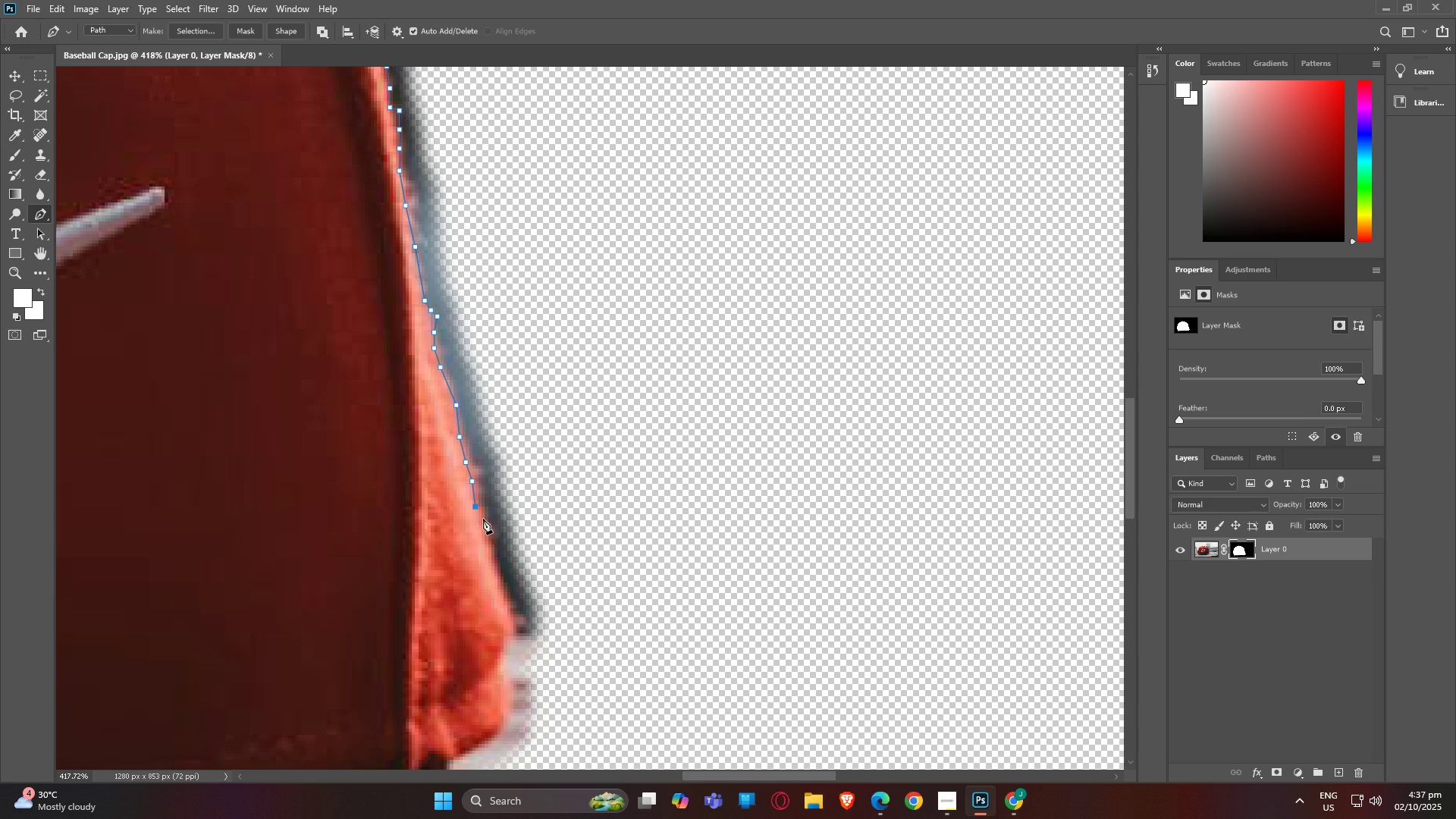 
left_click([483, 519])
 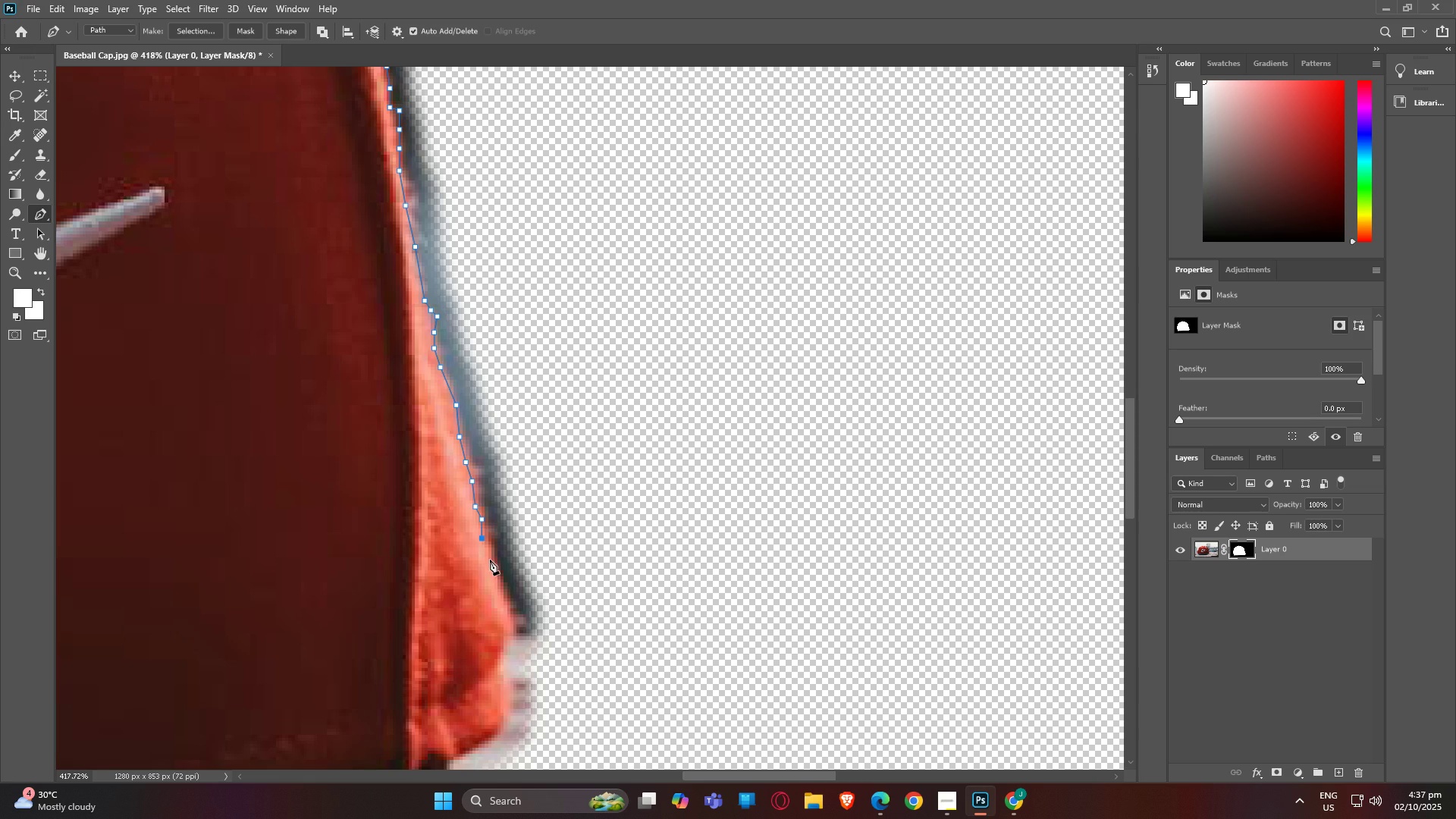 
triple_click([490, 560])
 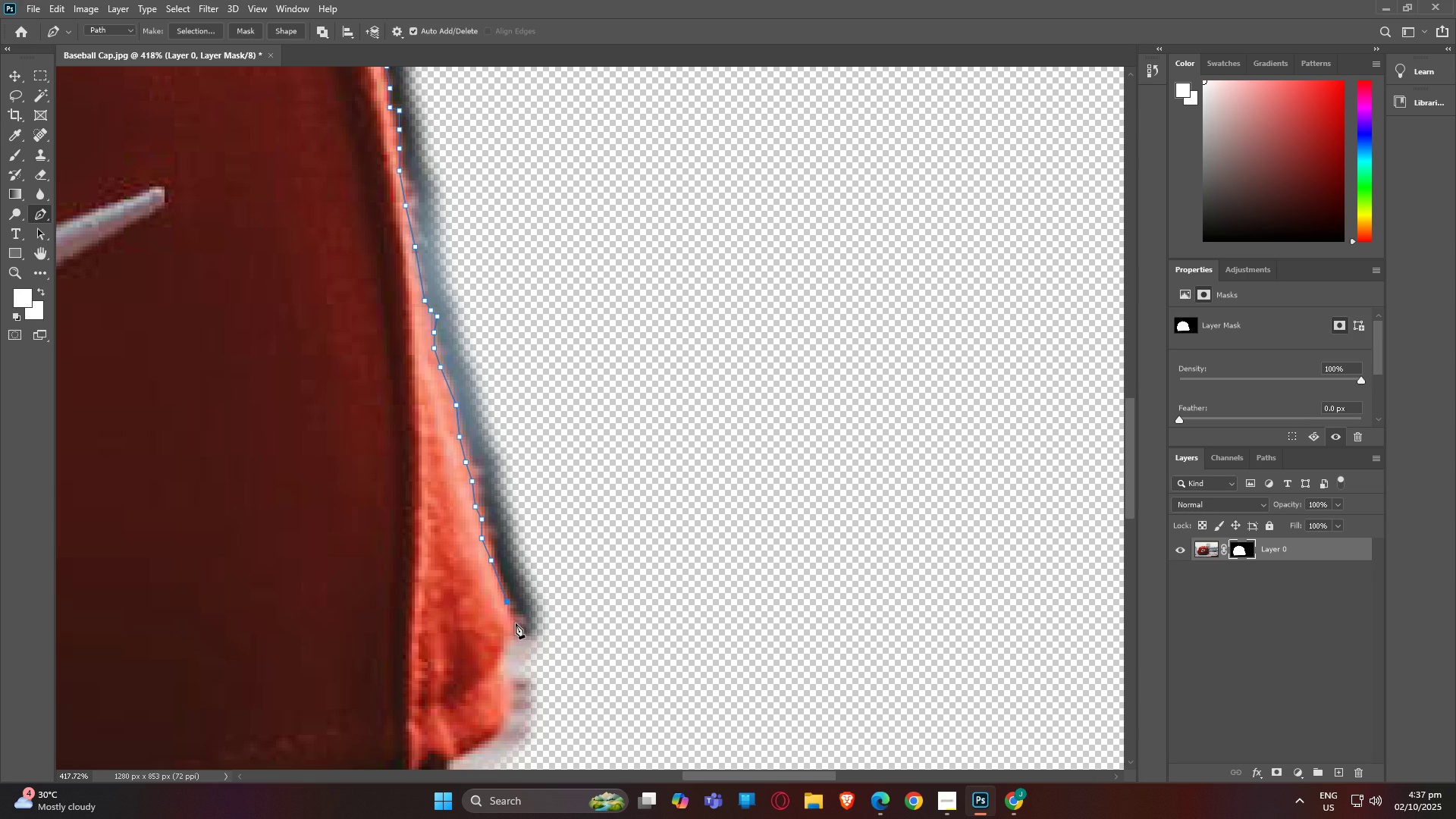 
double_click([516, 624])
 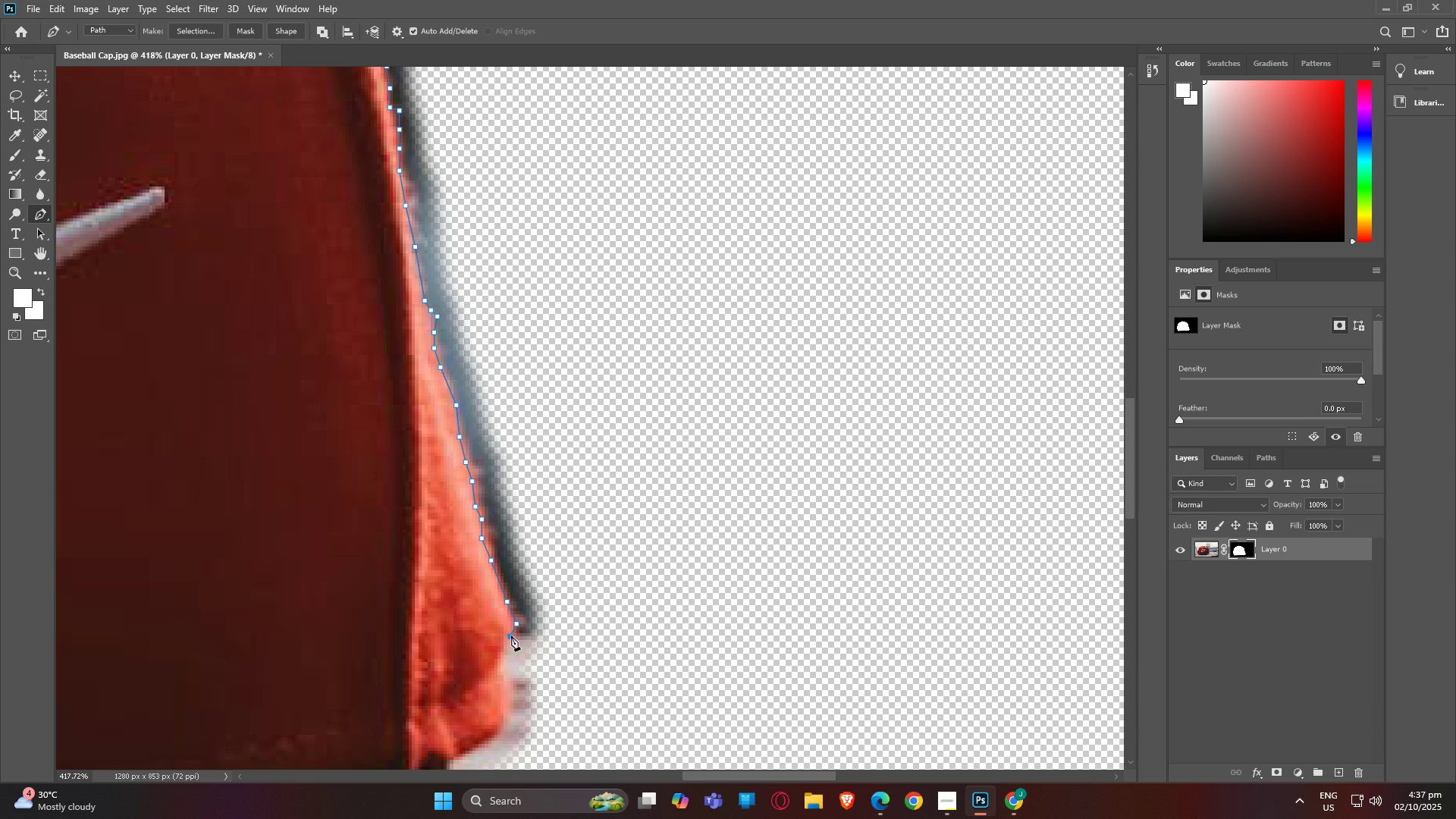 
left_click([511, 635])
 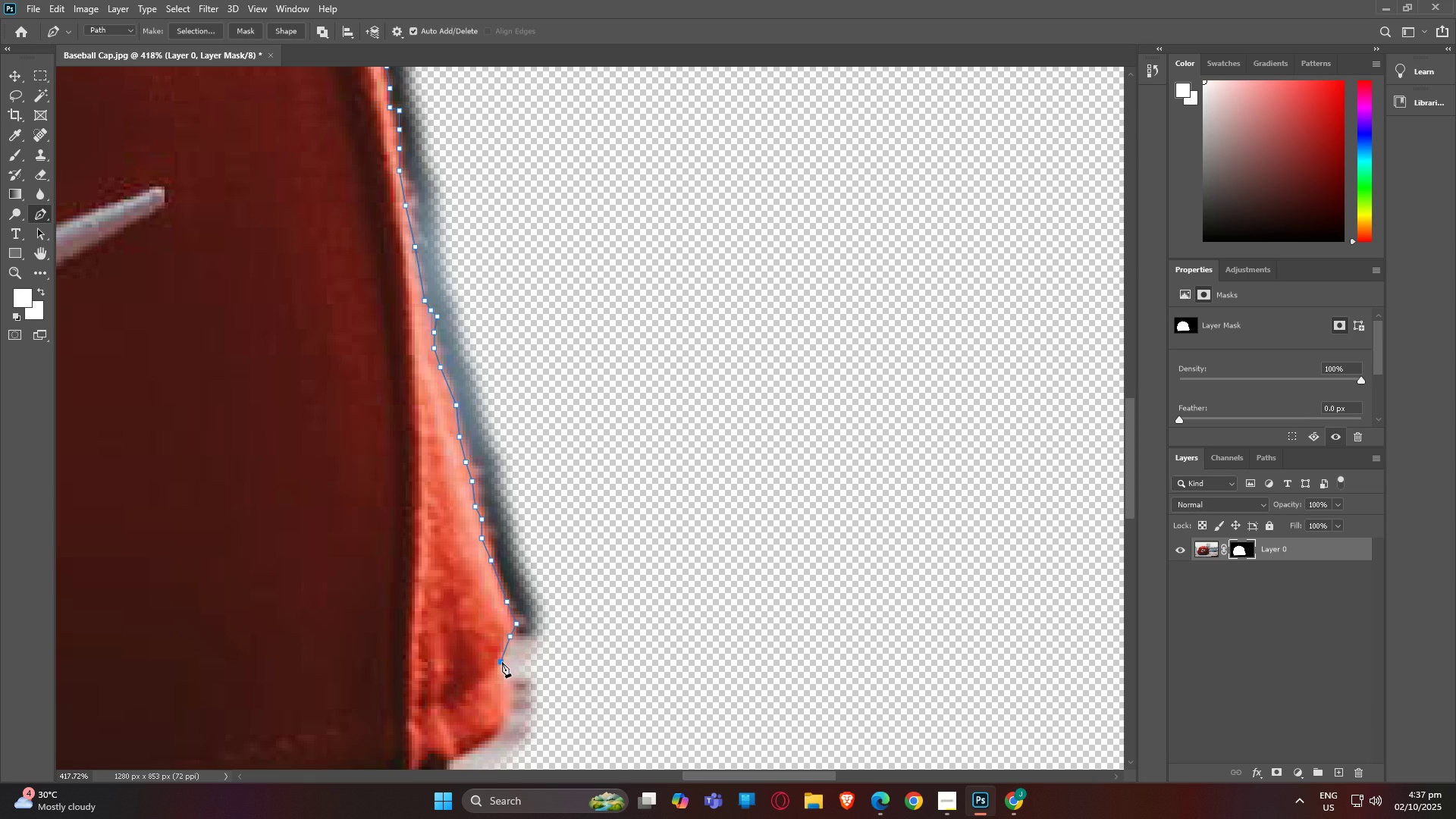 
left_click([502, 662])
 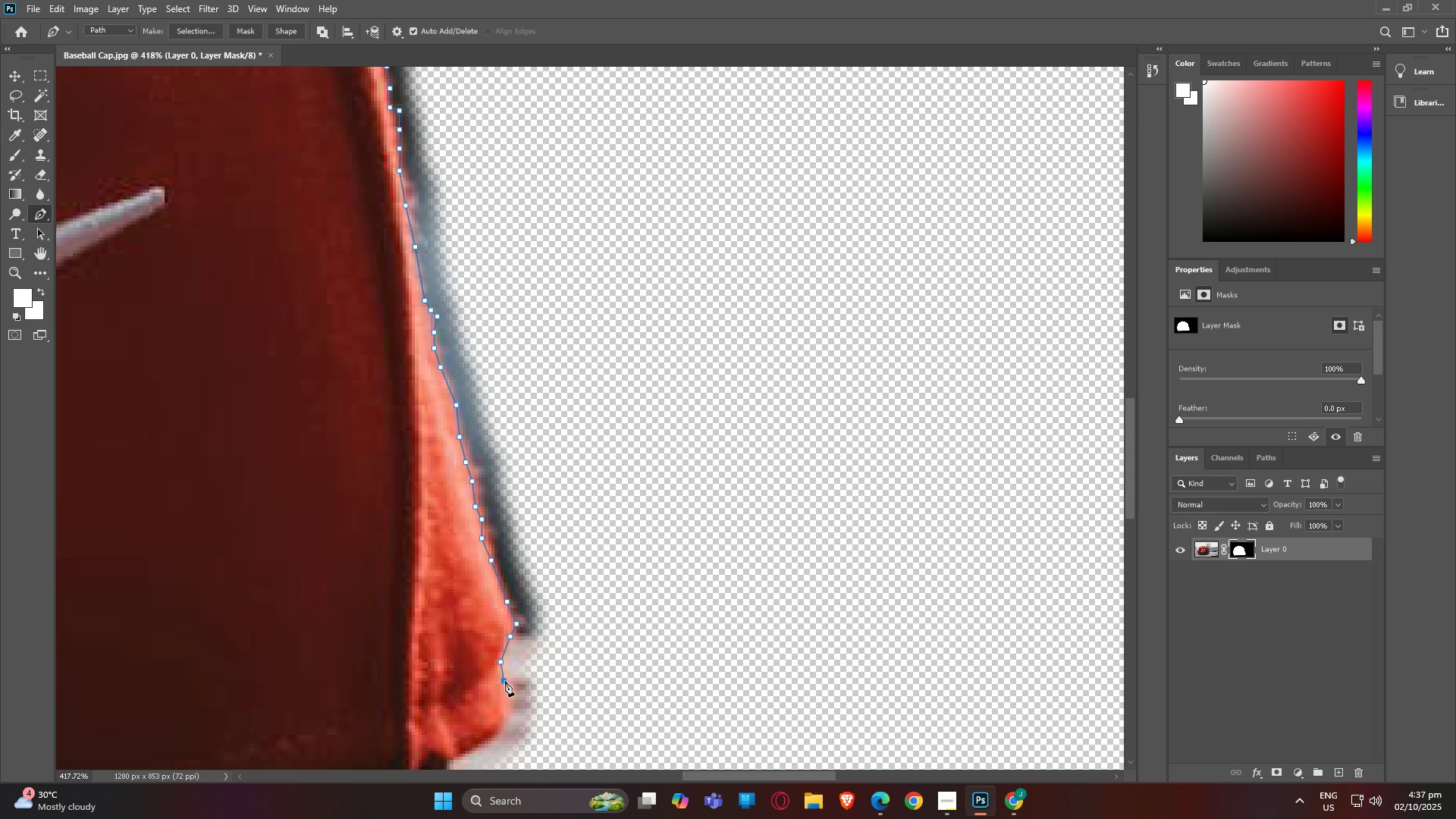 
left_click([505, 681])
 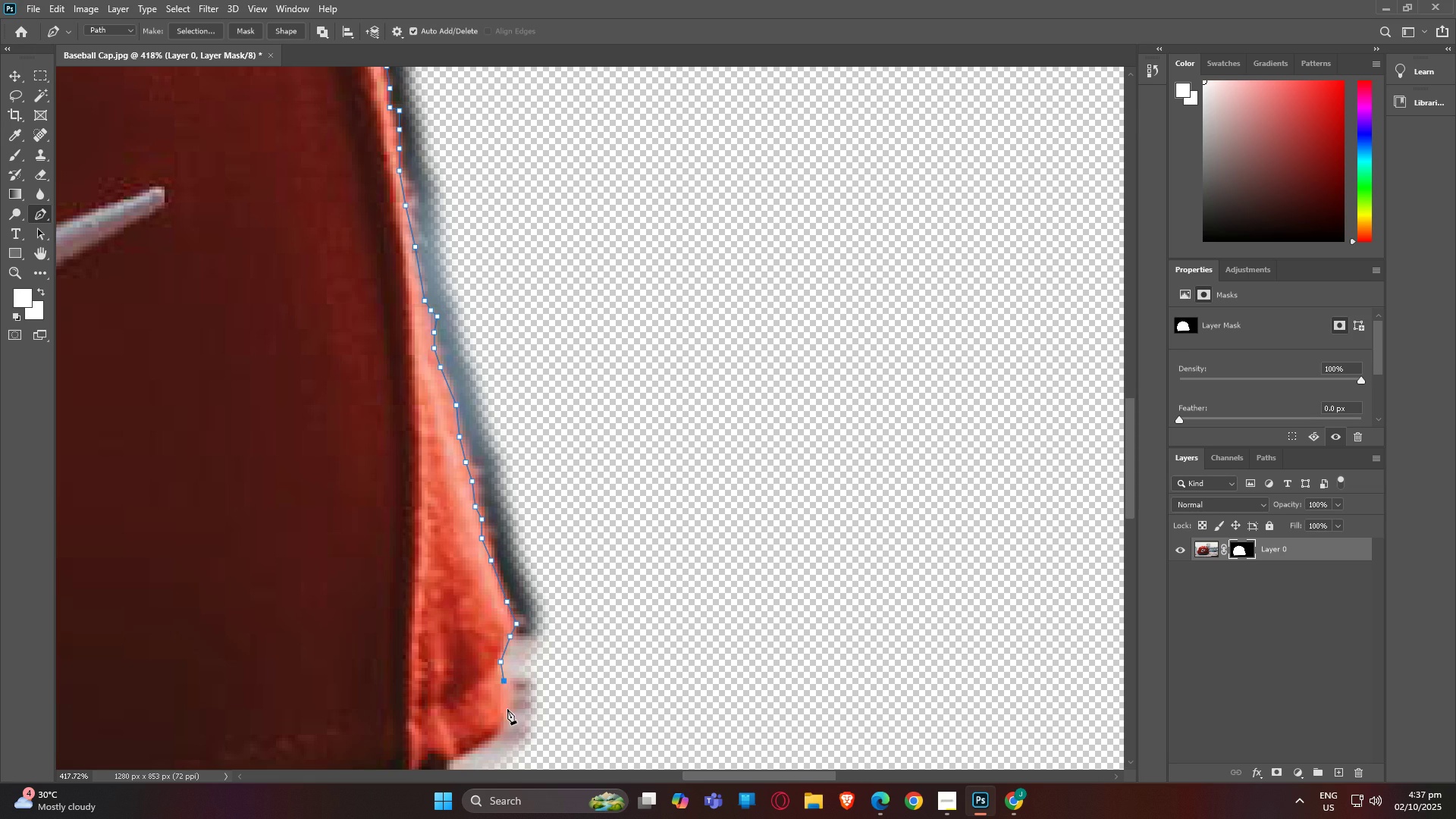 
left_click([507, 709])
 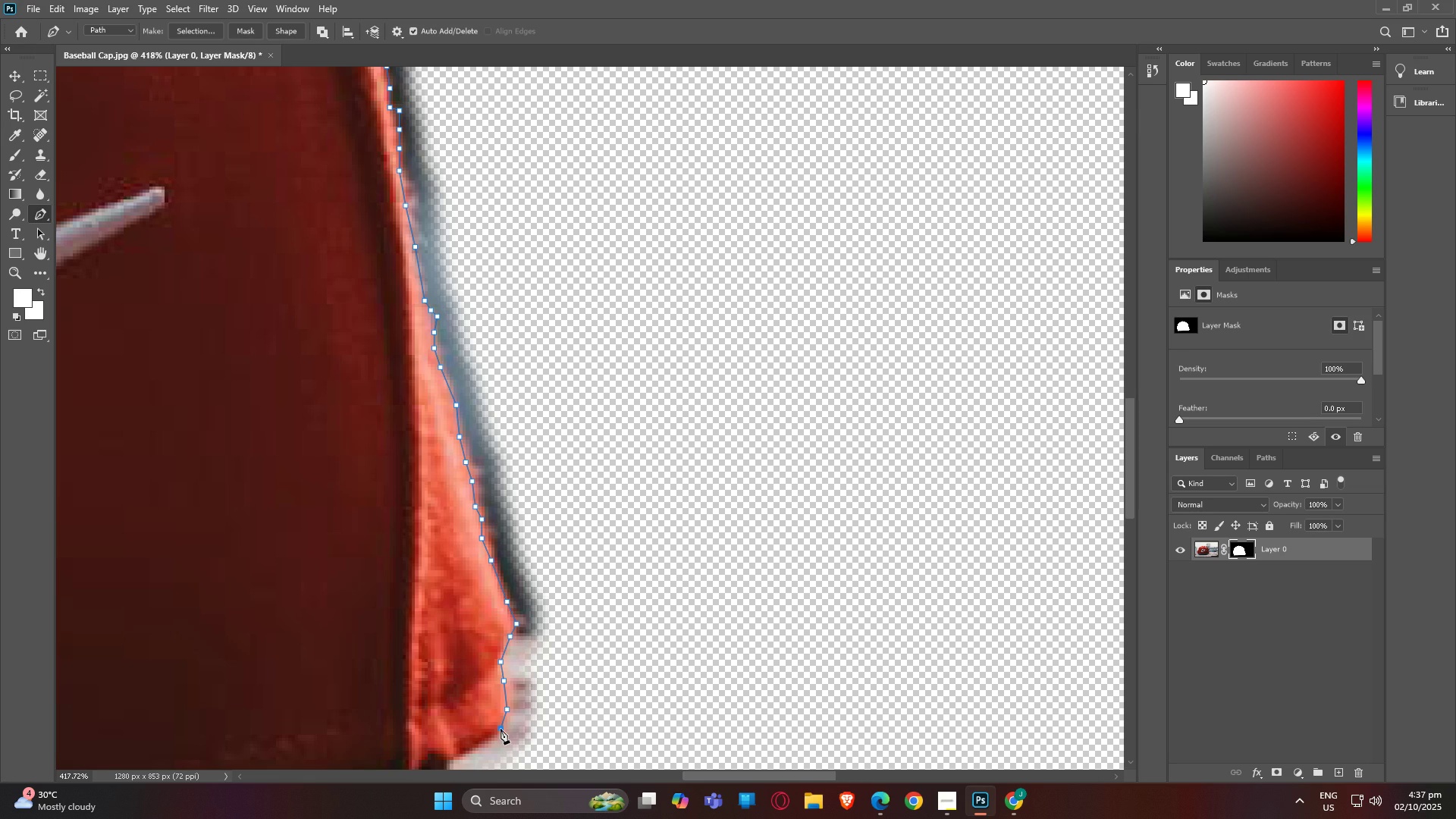 
left_click([500, 729])
 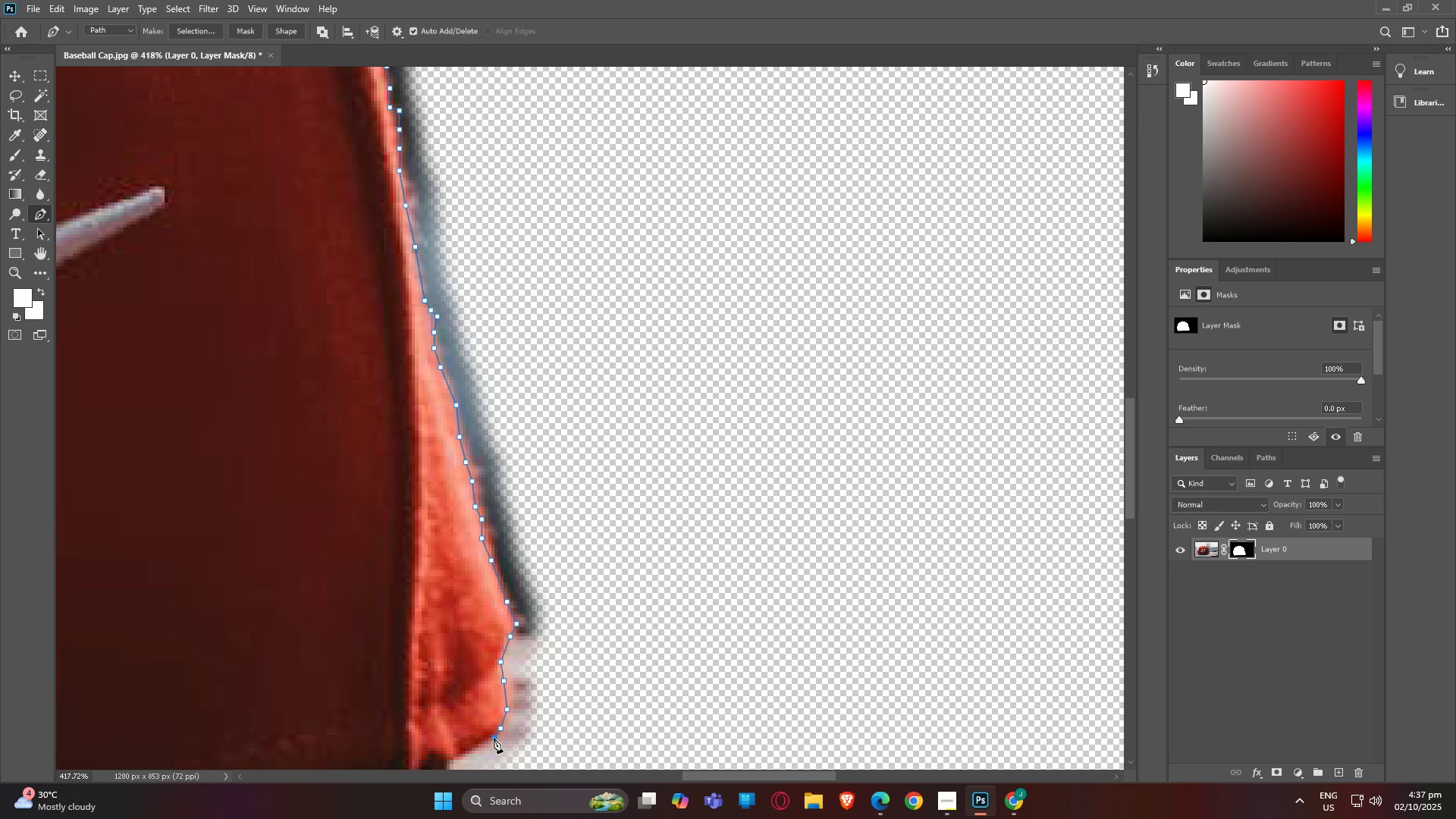 
left_click([494, 738])
 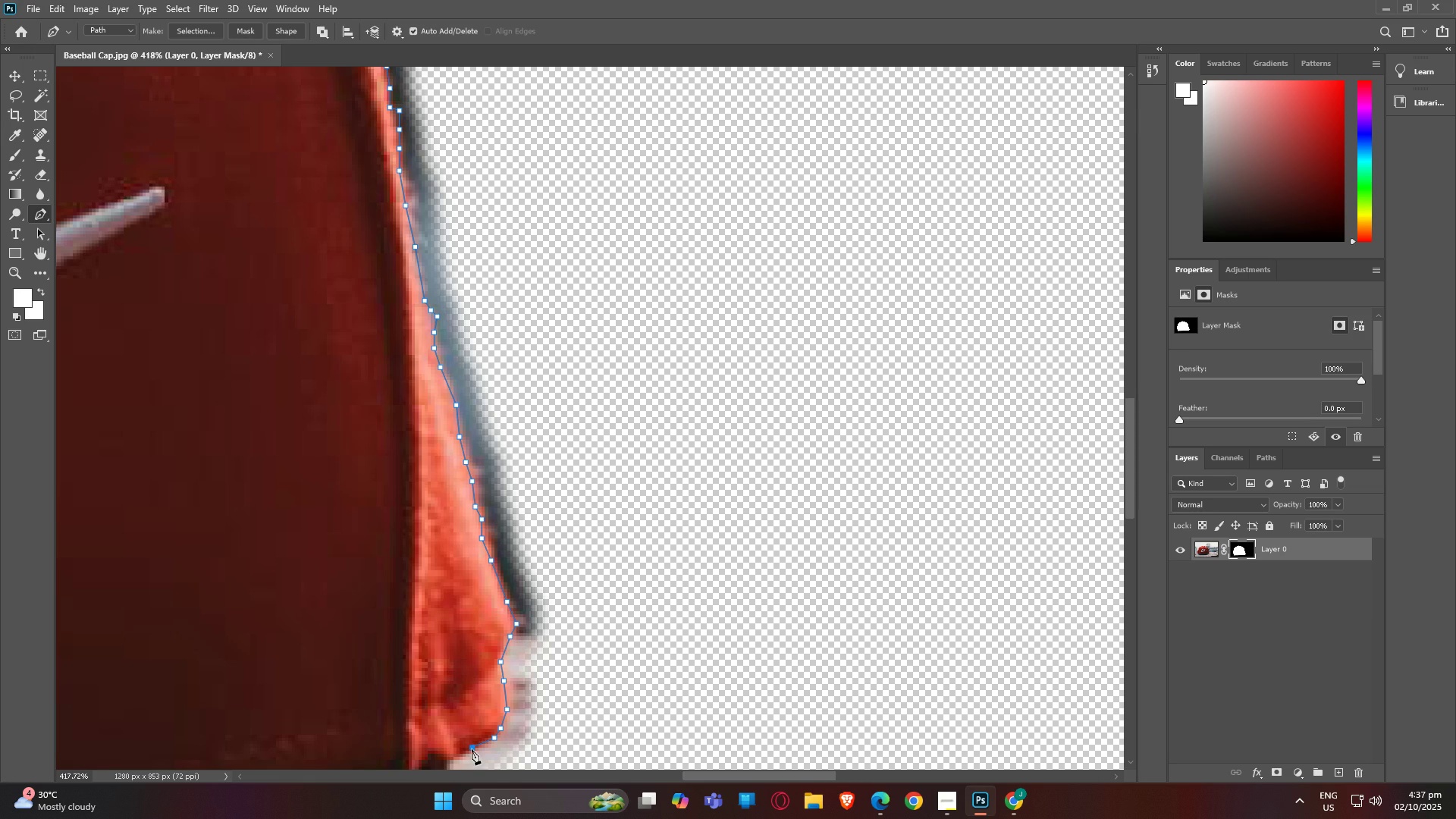 
left_click([472, 749])
 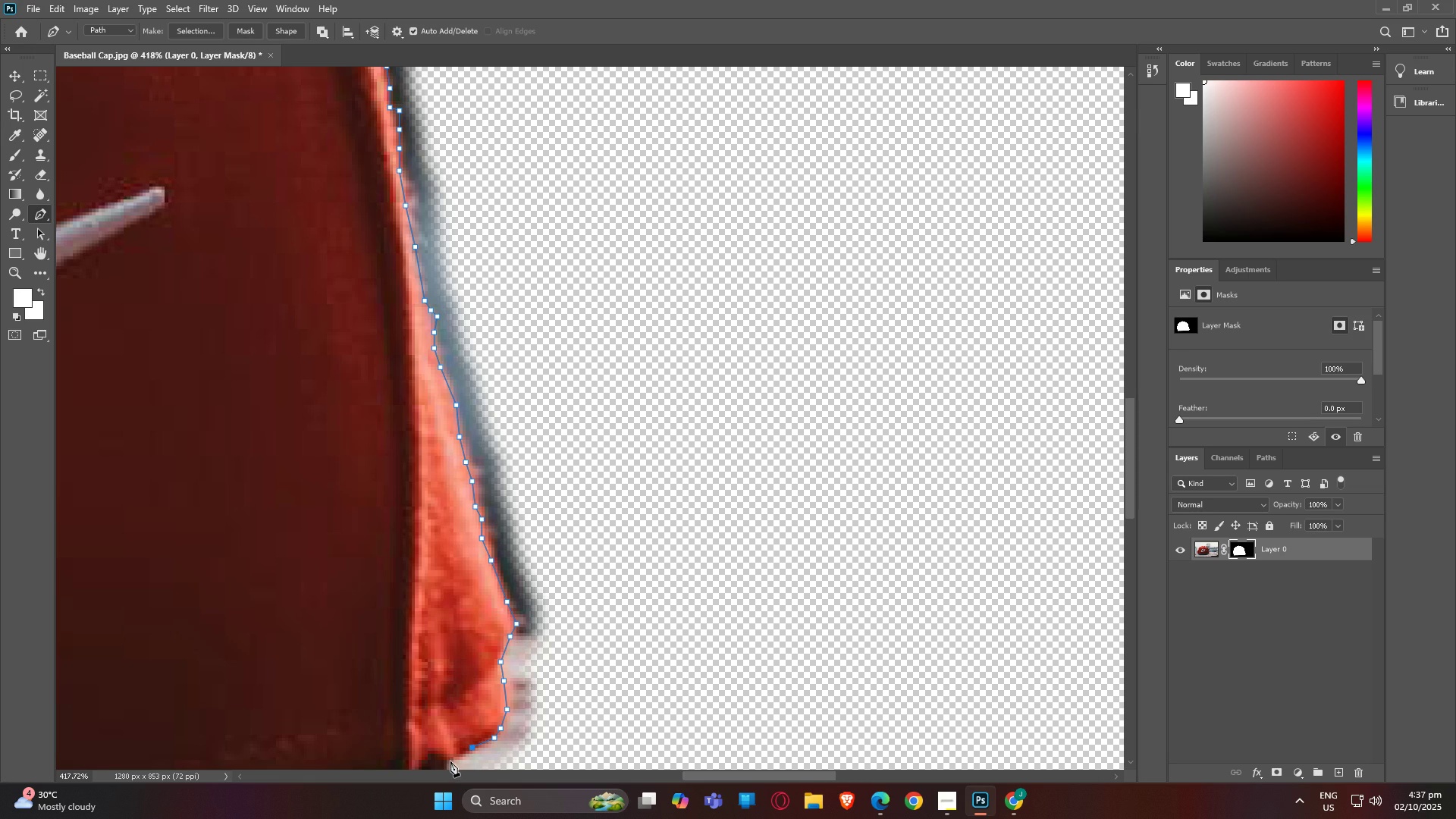 
left_click([450, 764])
 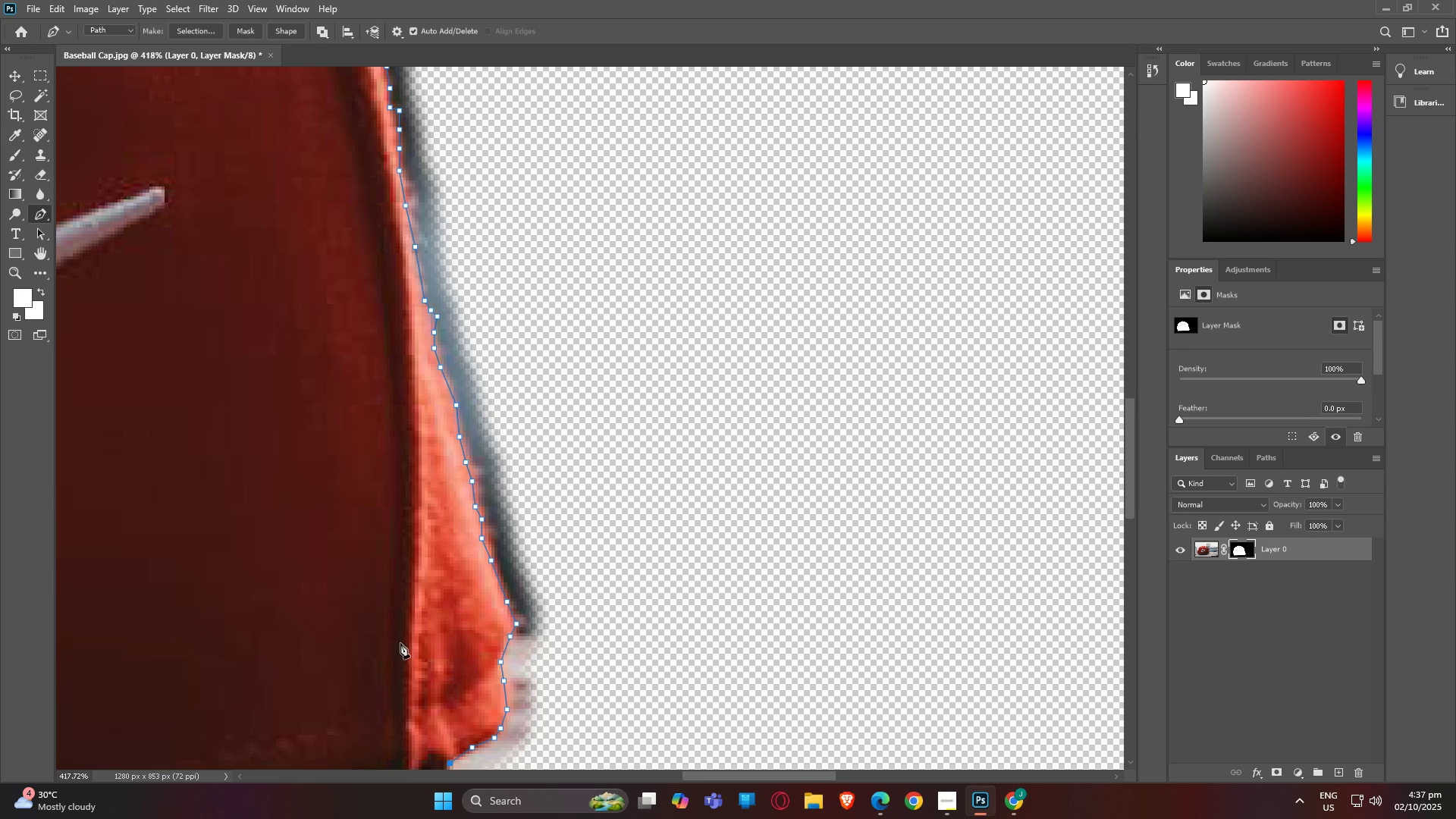 
type(hp)
 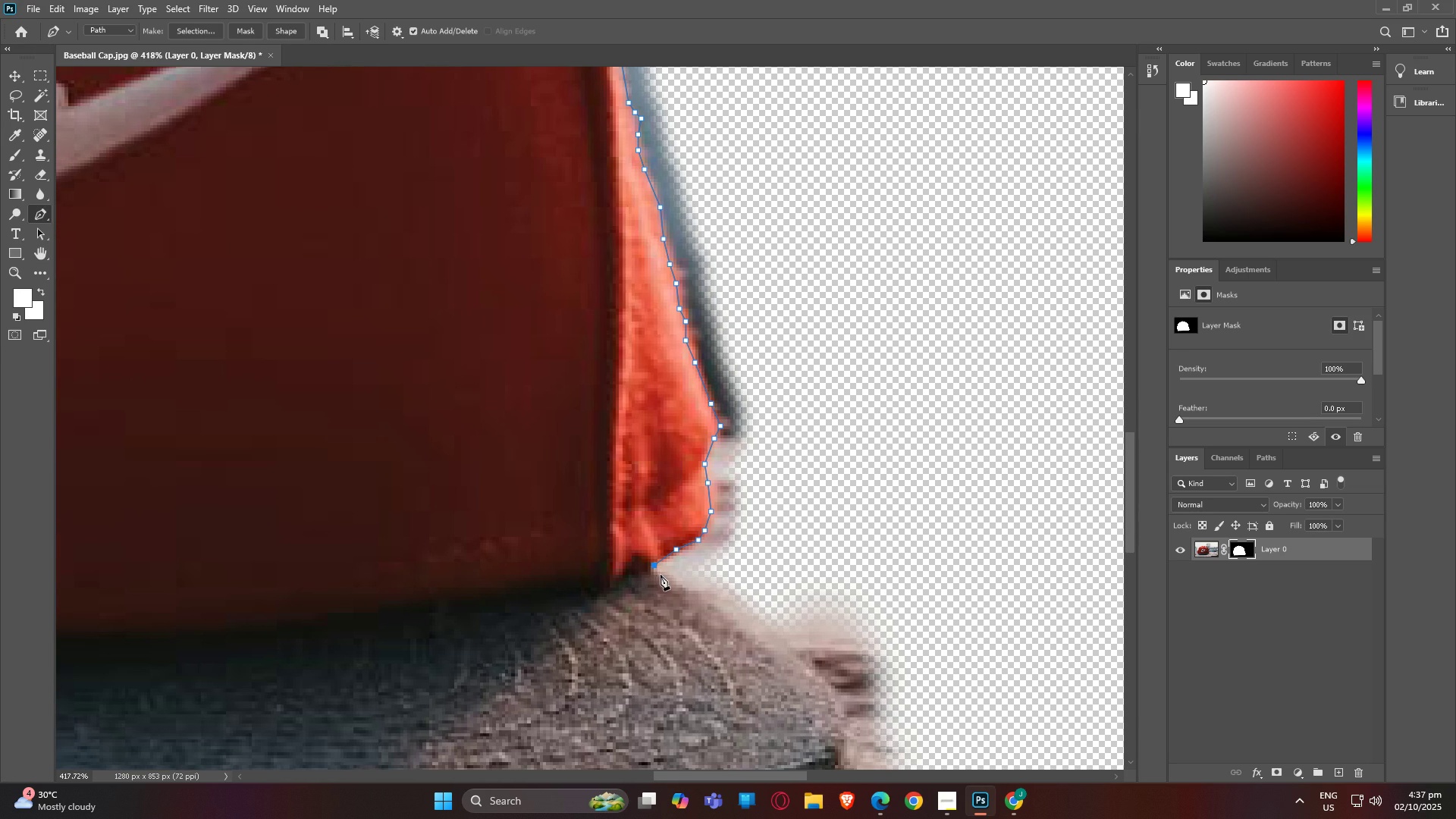 
left_click([662, 575])
 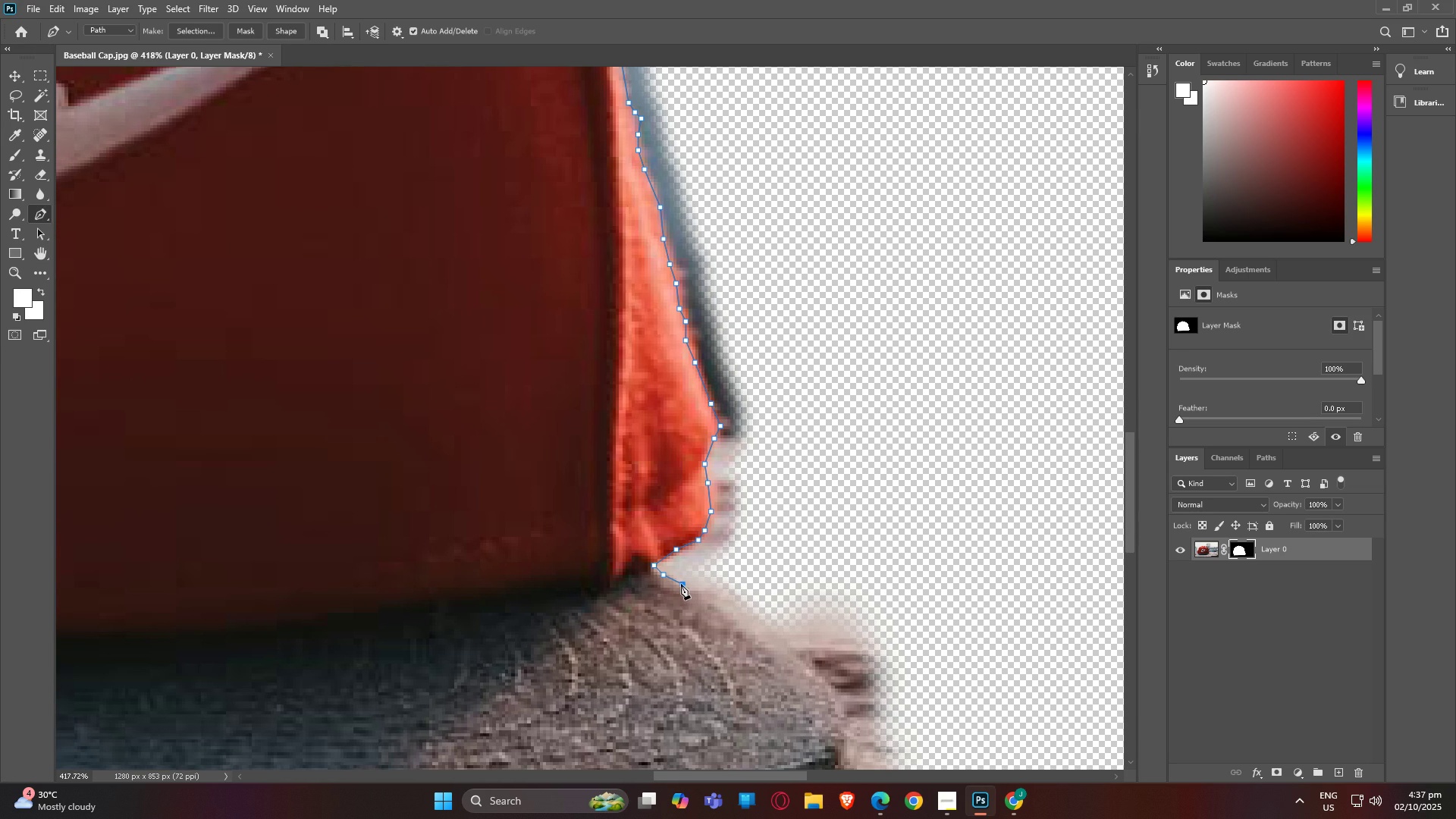 
left_click([681, 584])
 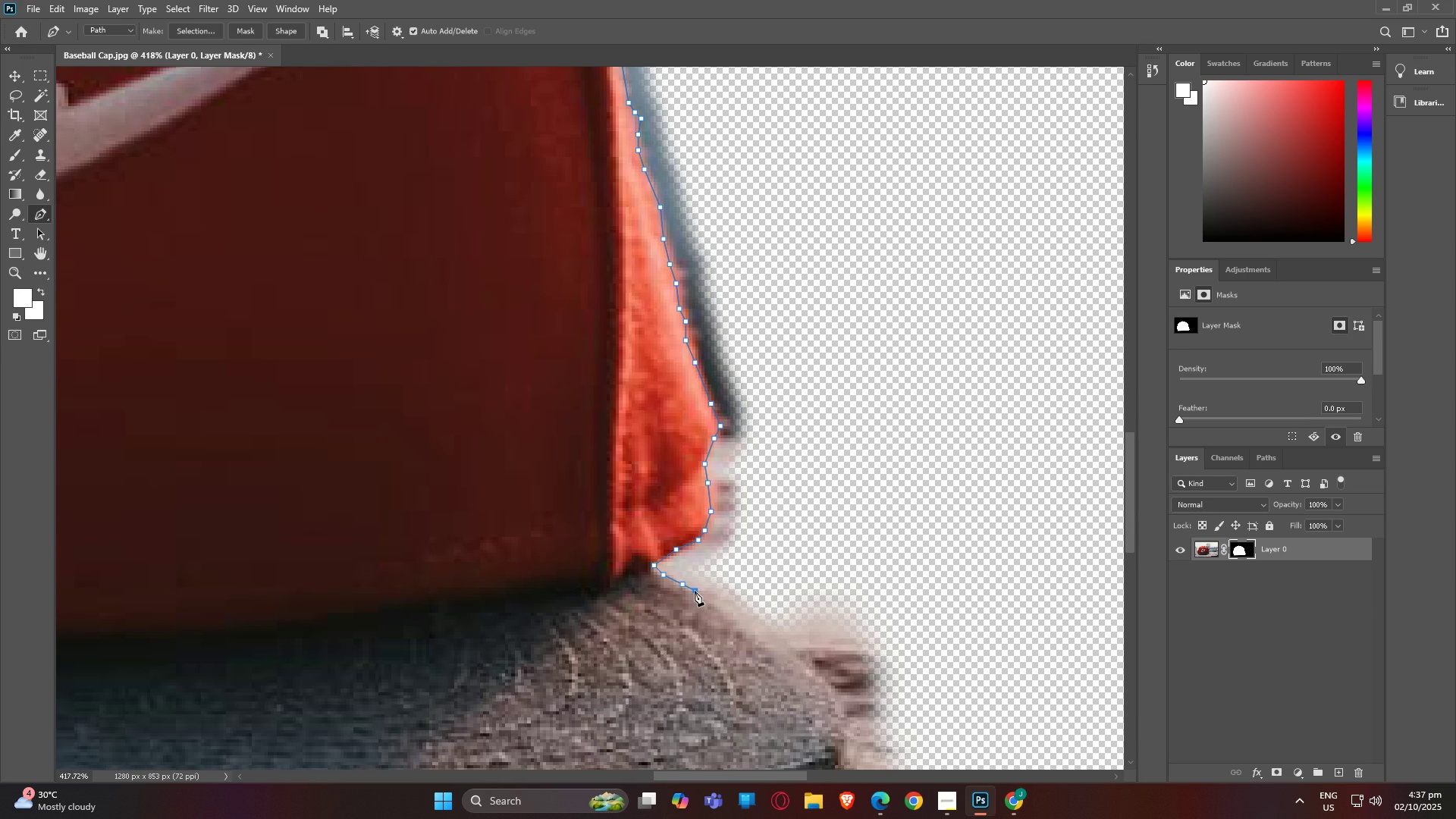 
left_click([695, 591])
 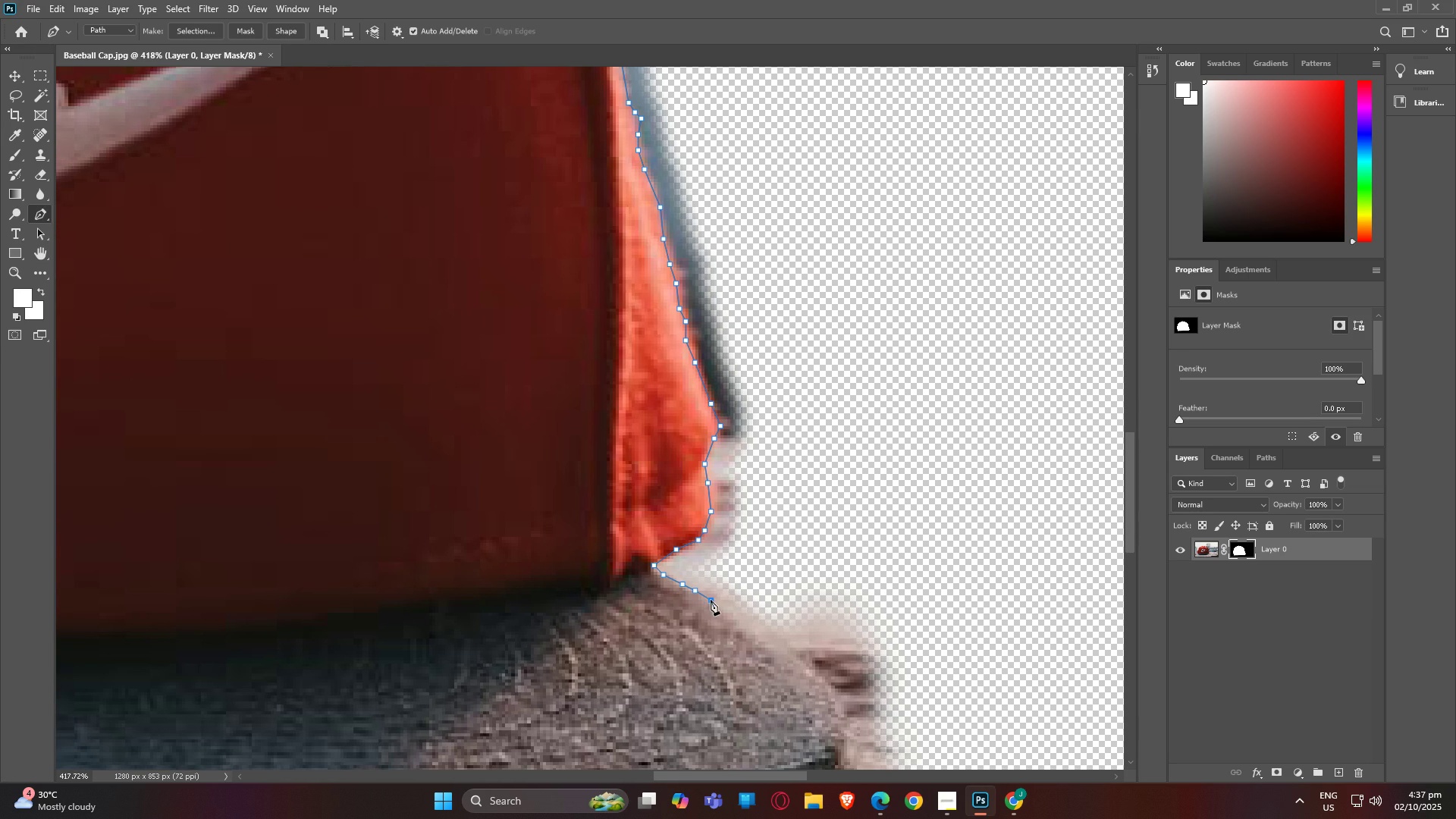 
left_click([711, 600])
 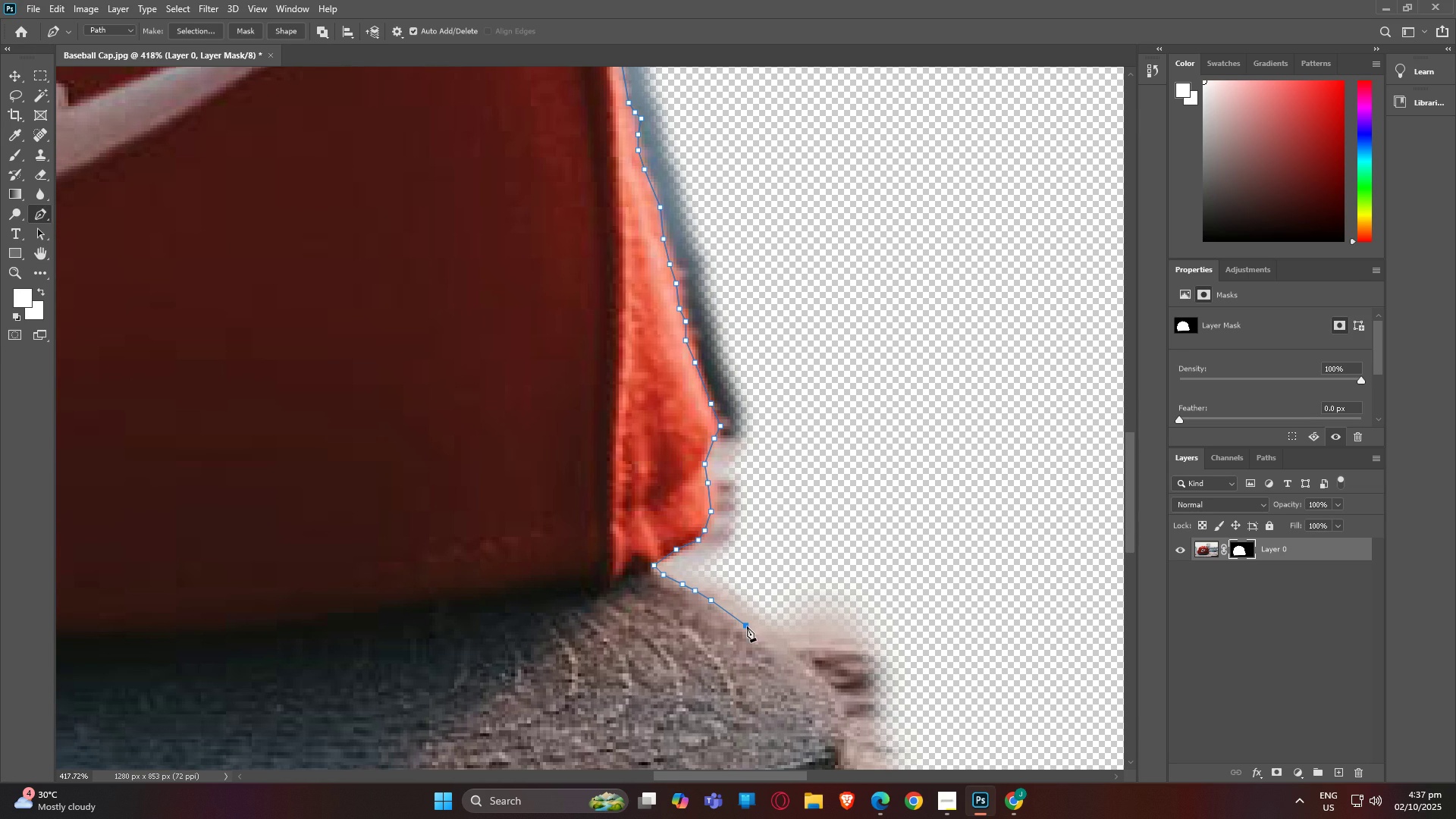 
left_click([747, 626])
 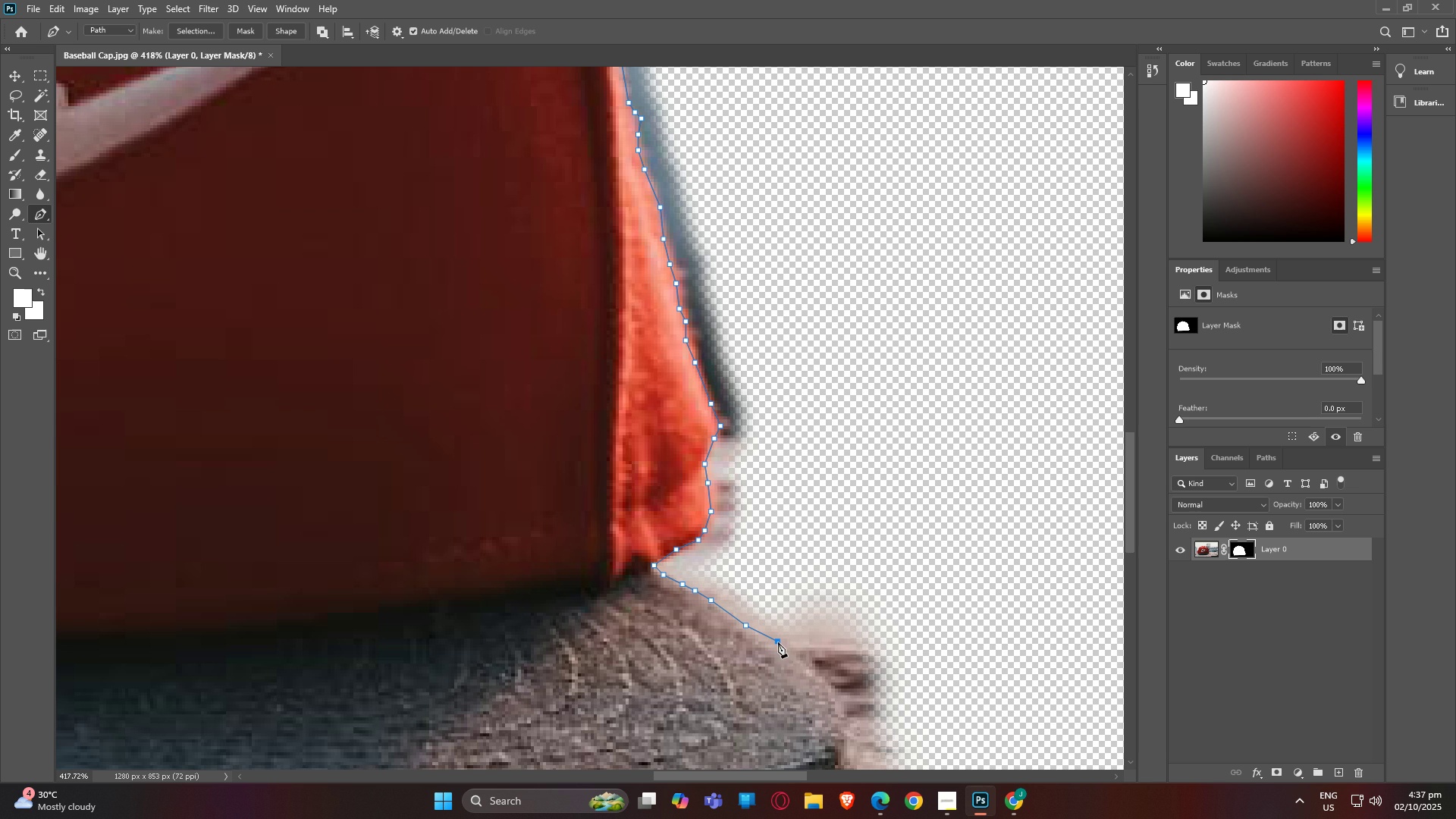 
left_click([778, 642])
 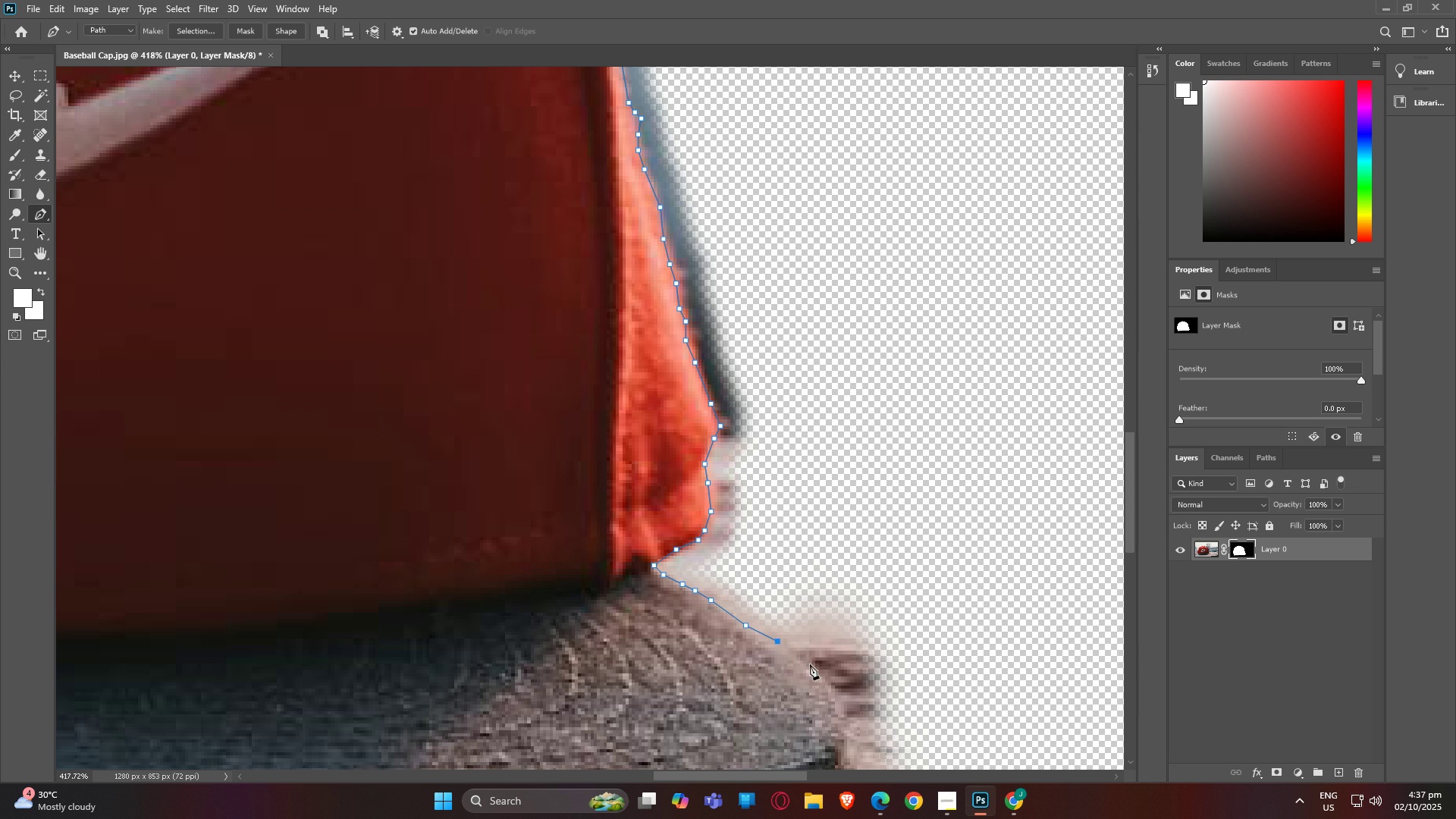 
left_click([810, 664])
 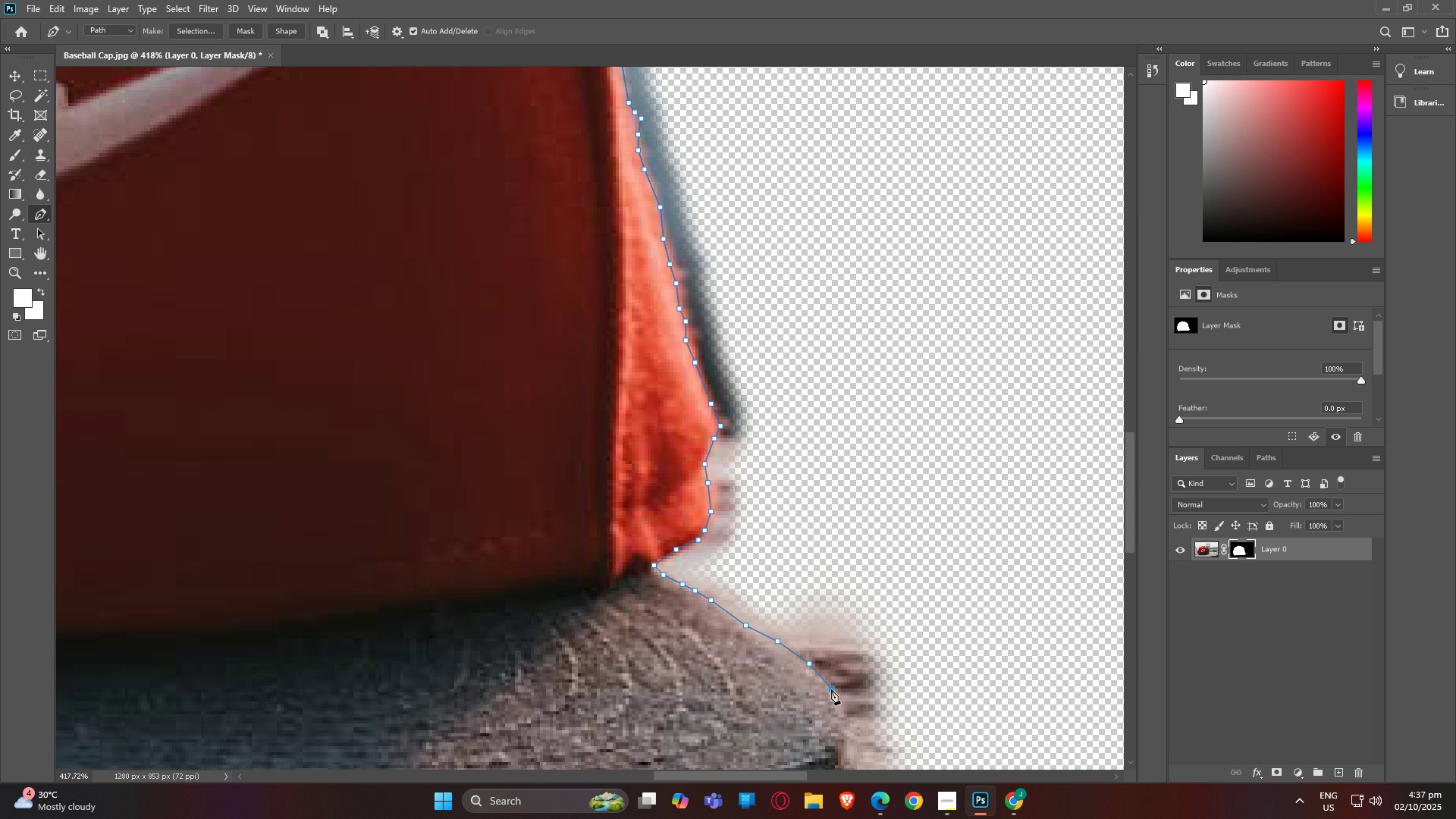 
left_click([831, 689])
 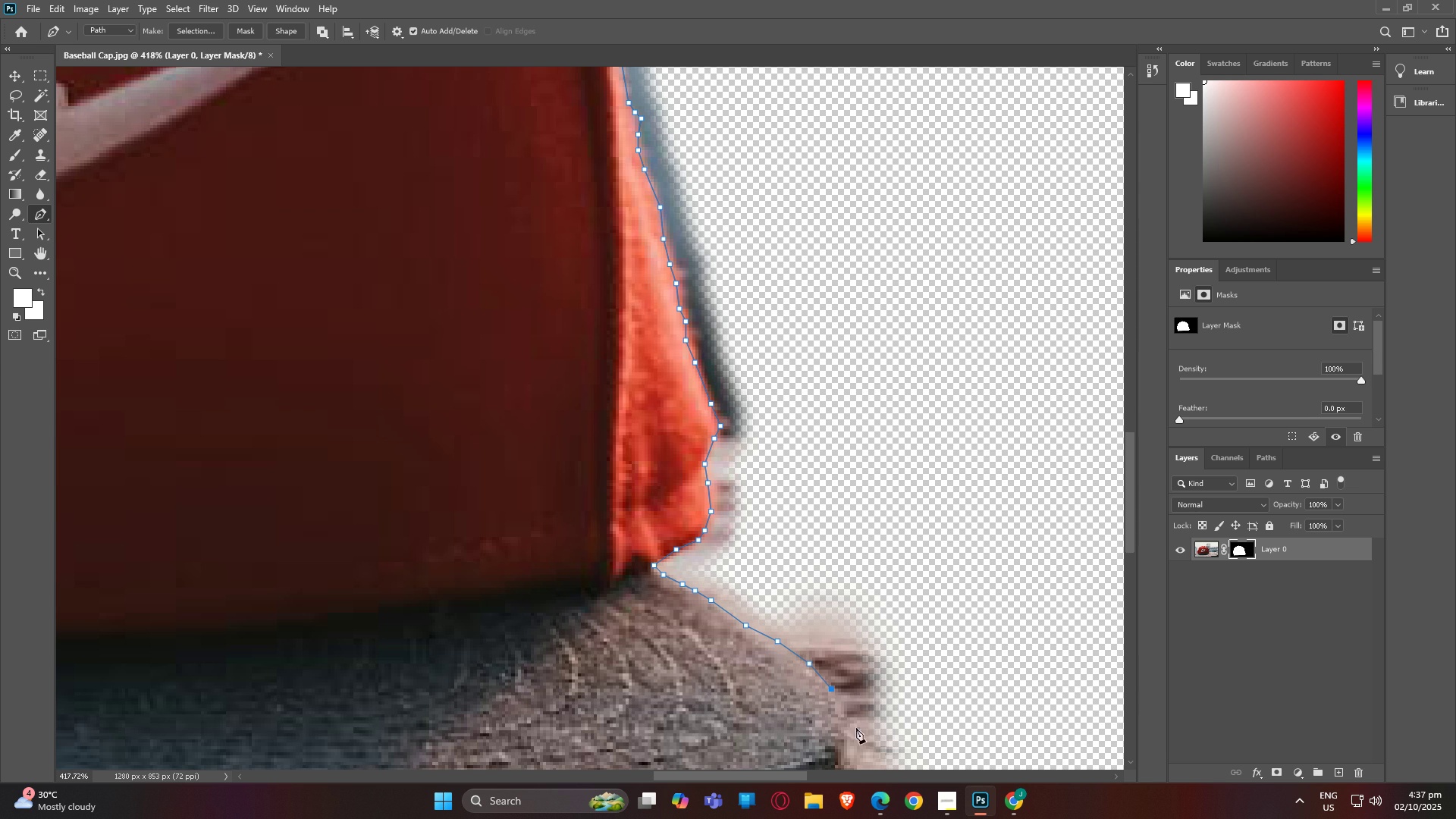 
type(hp)
 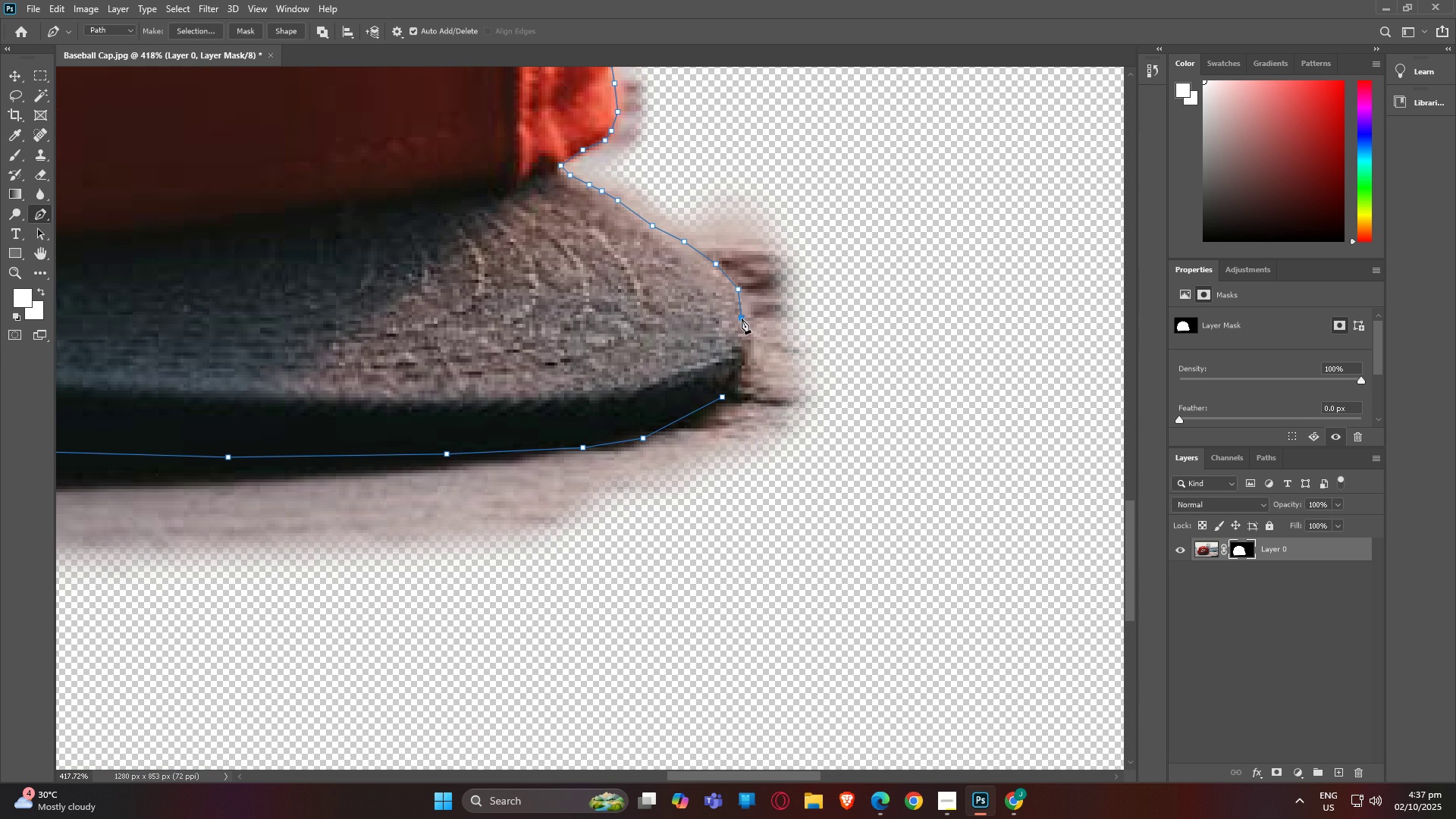 
left_click([742, 318])
 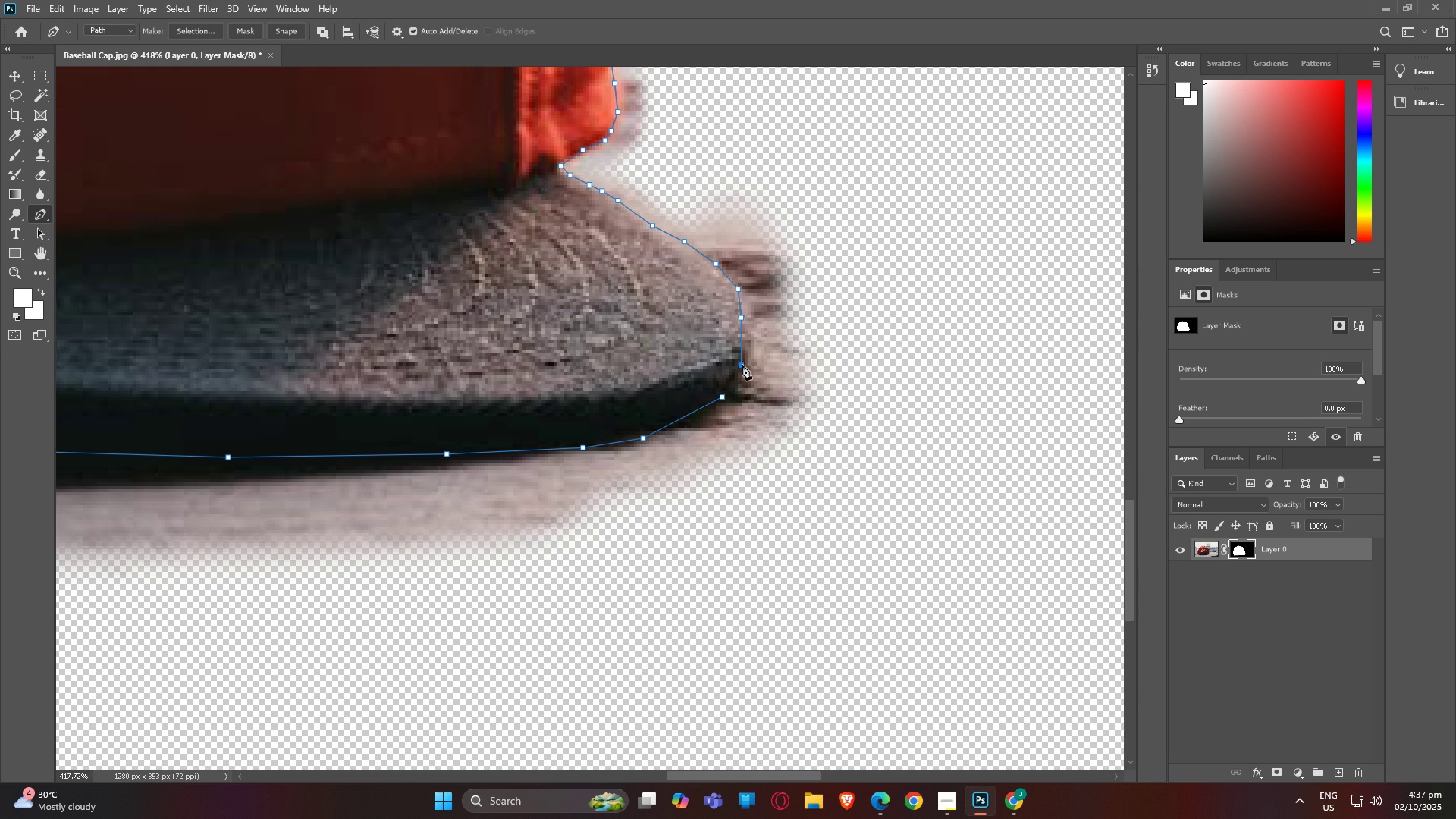 
left_click([742, 365])
 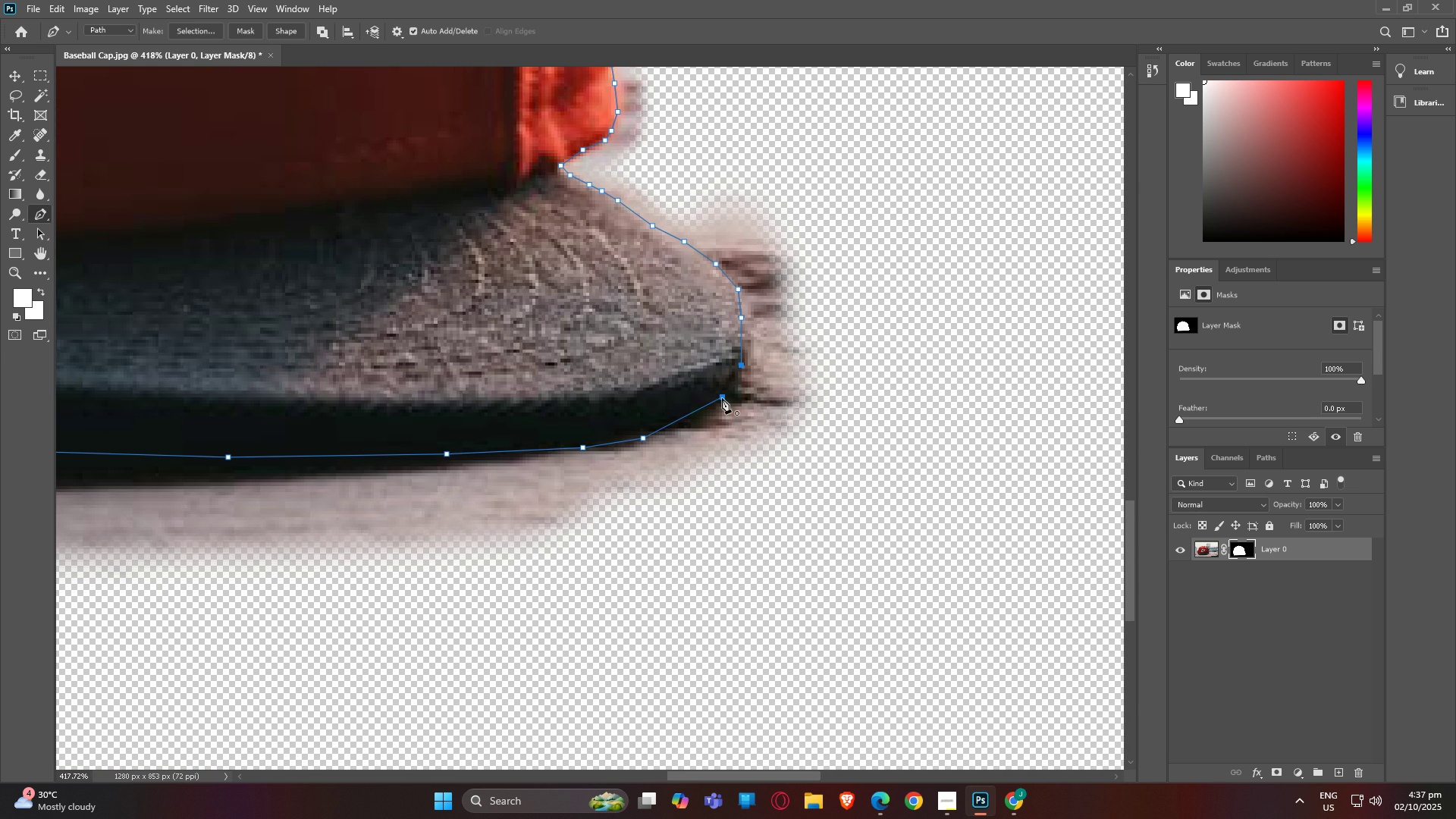 
left_click([722, 398])